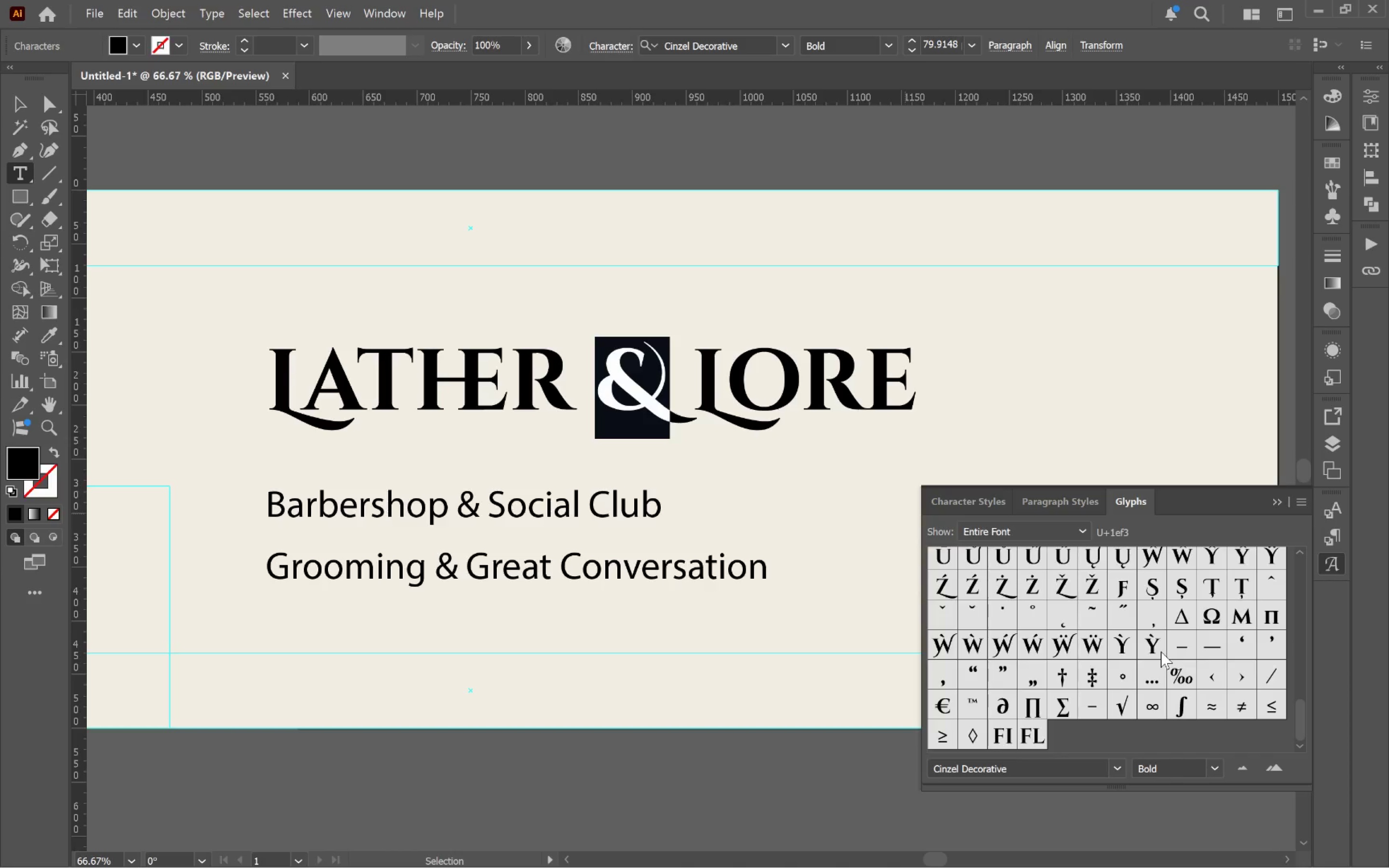 
scroll: coordinate [1161, 651], scroll_direction: up, amount: 2.0
 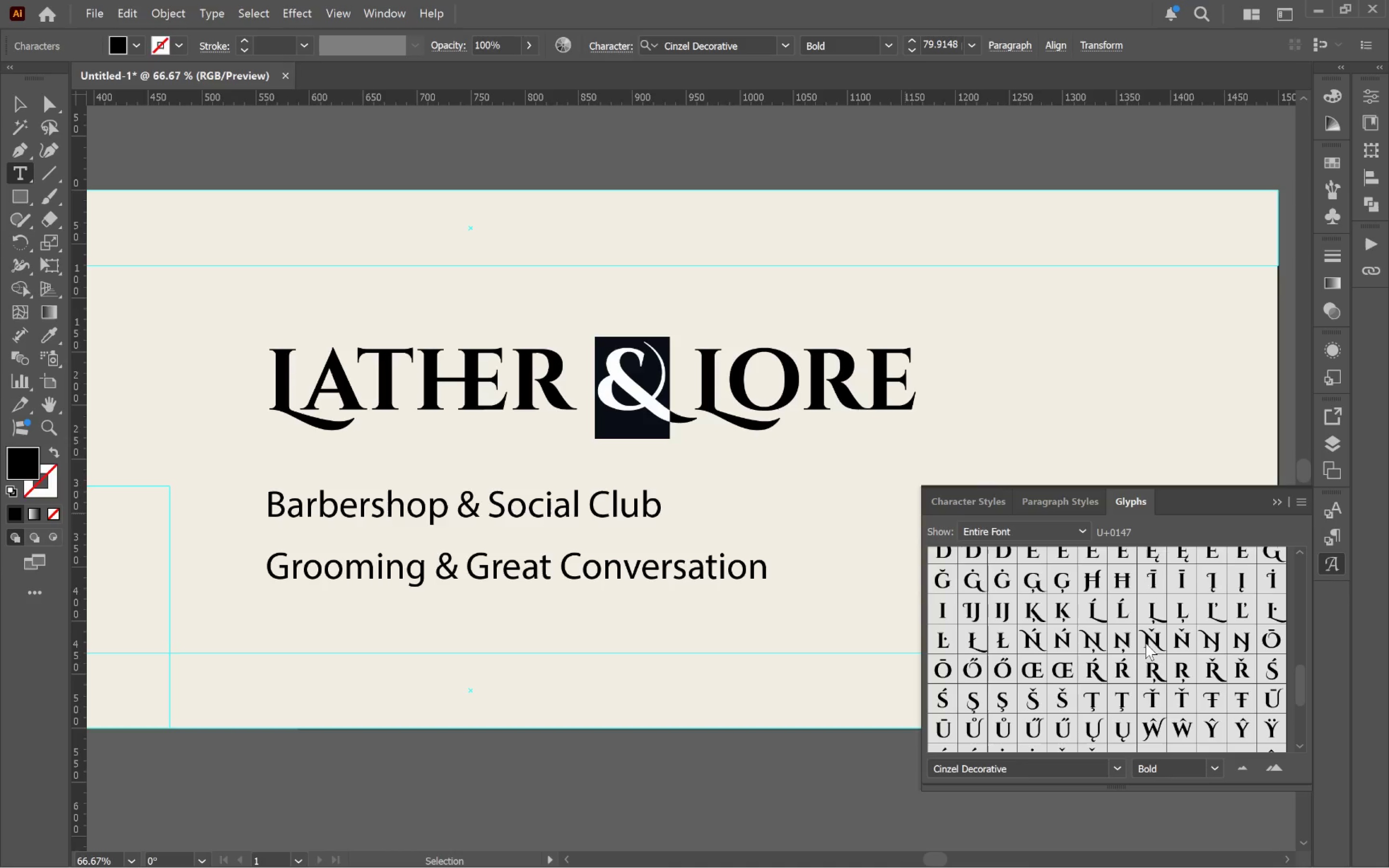 
left_click([1082, 533])
 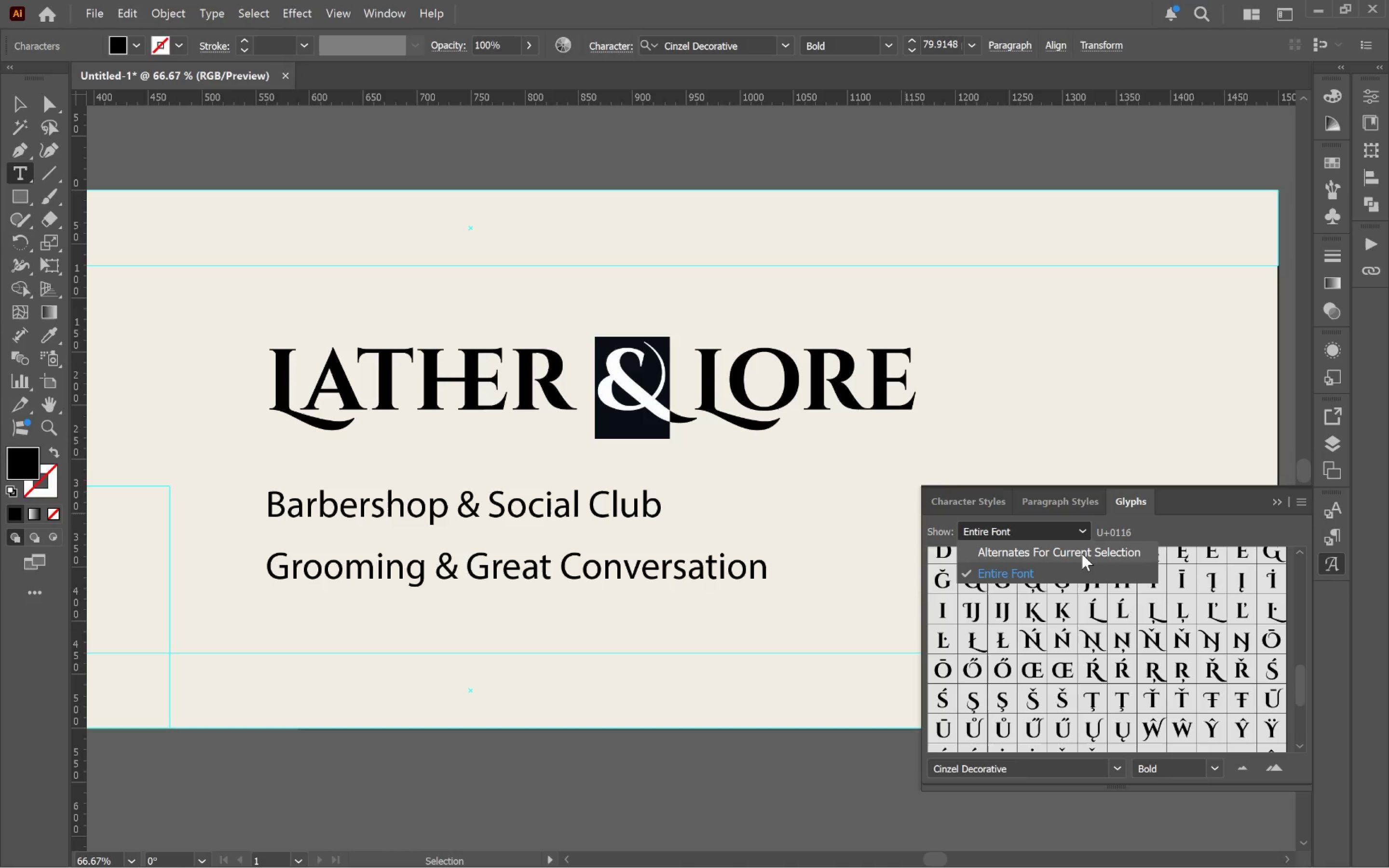 
left_click([1082, 554])
 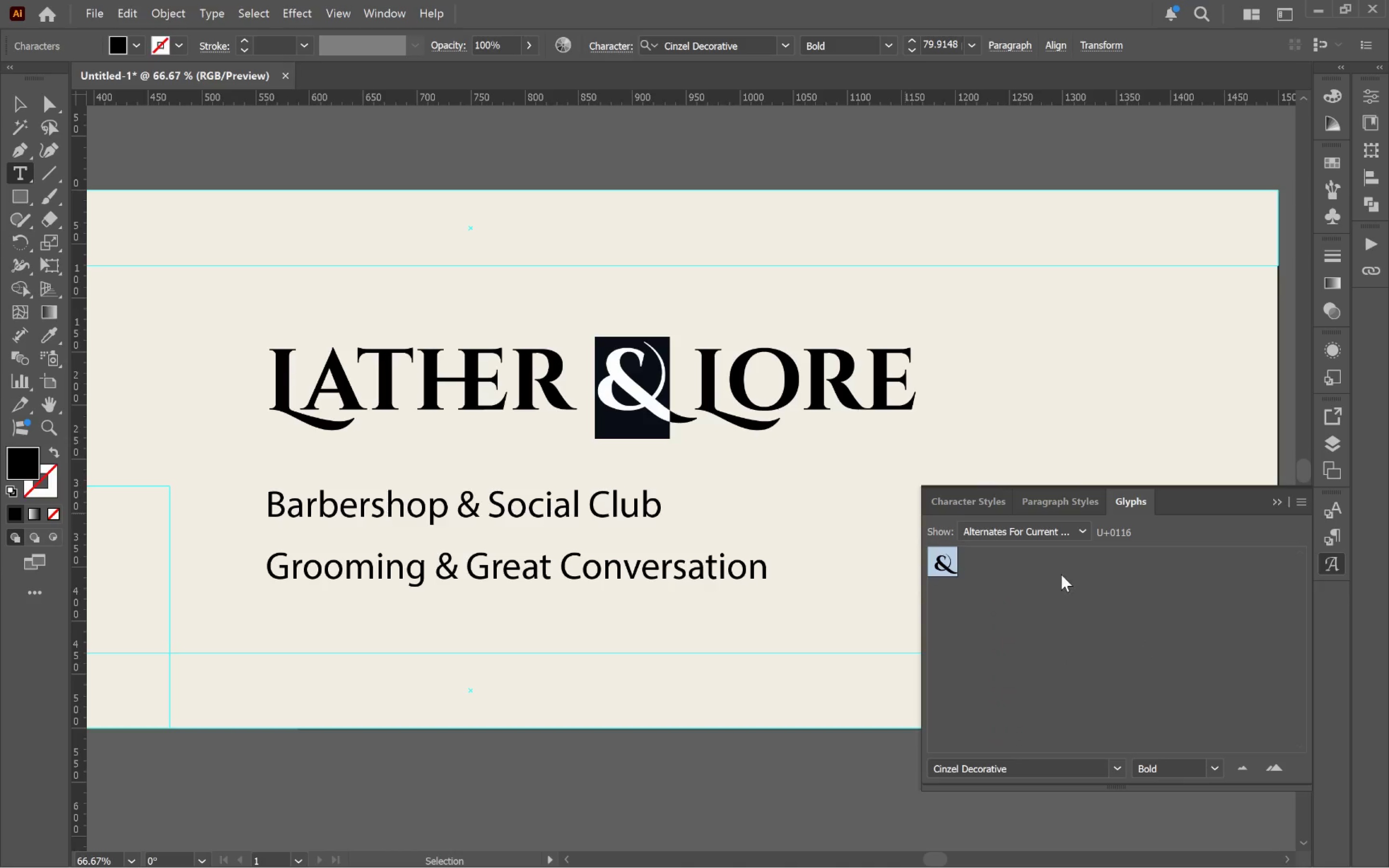 
left_click([1077, 529])
 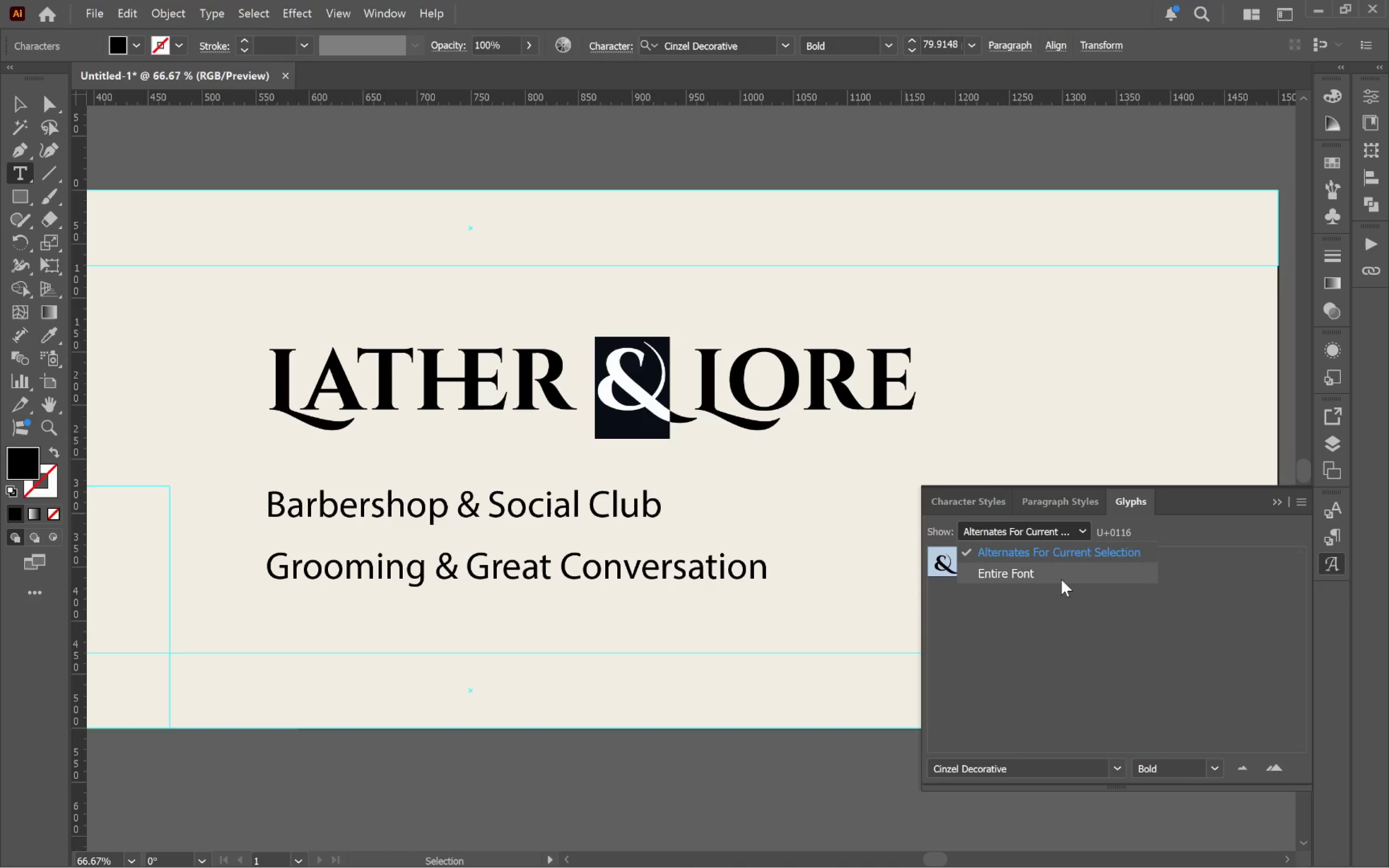 
left_click([1061, 579])
 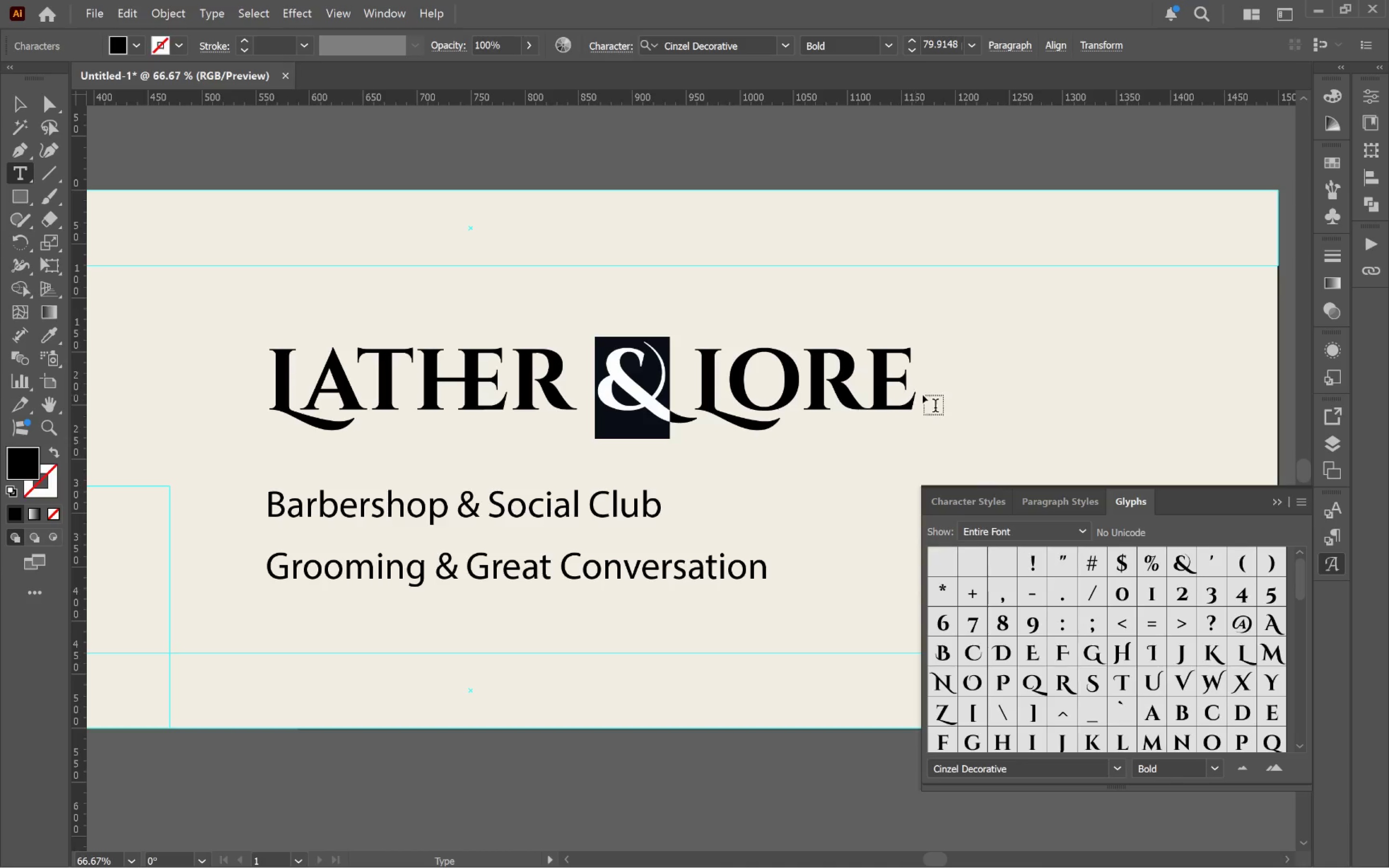 
left_click([904, 394])
 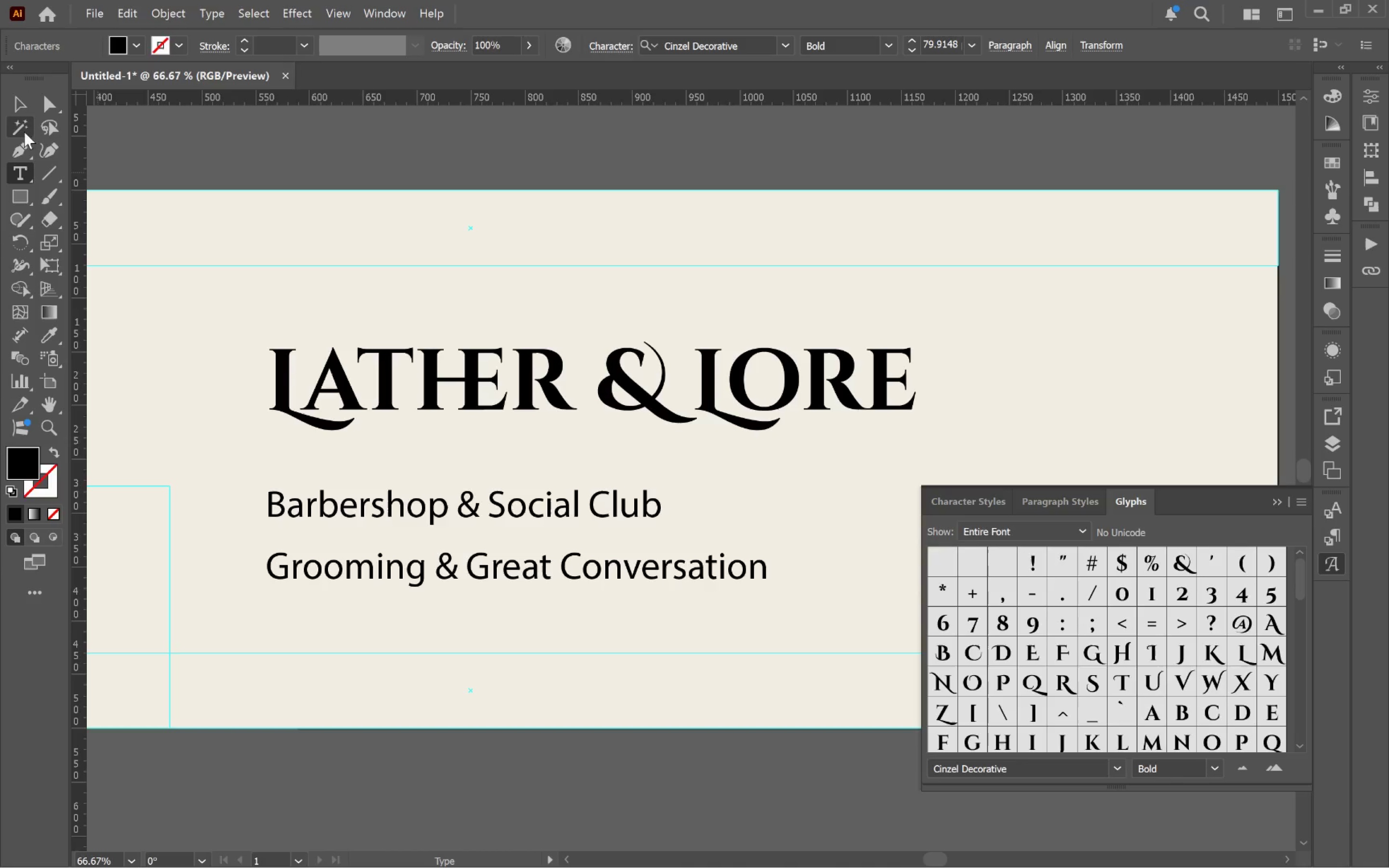 
left_click([20, 112])
 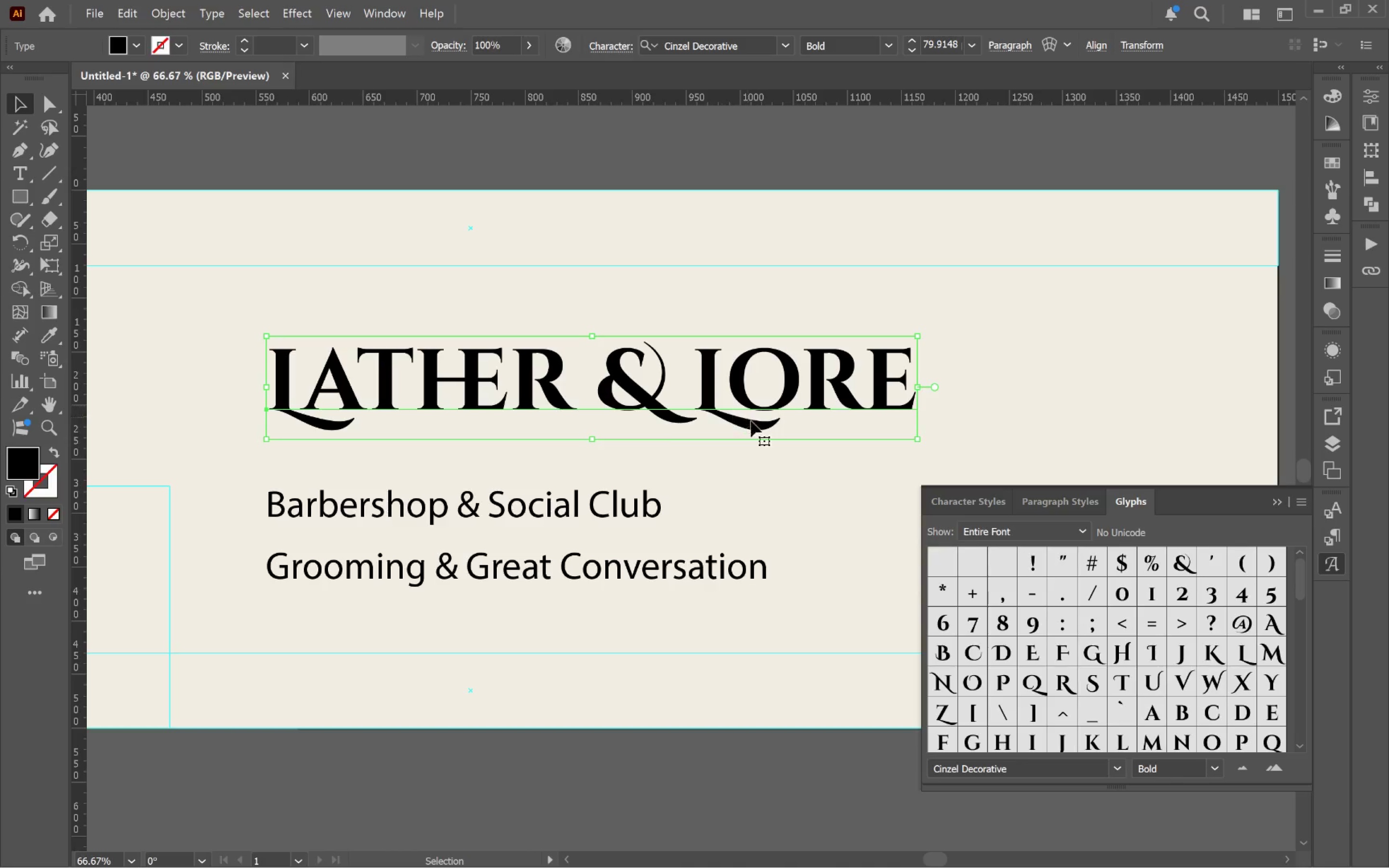 
left_click([756, 427])
 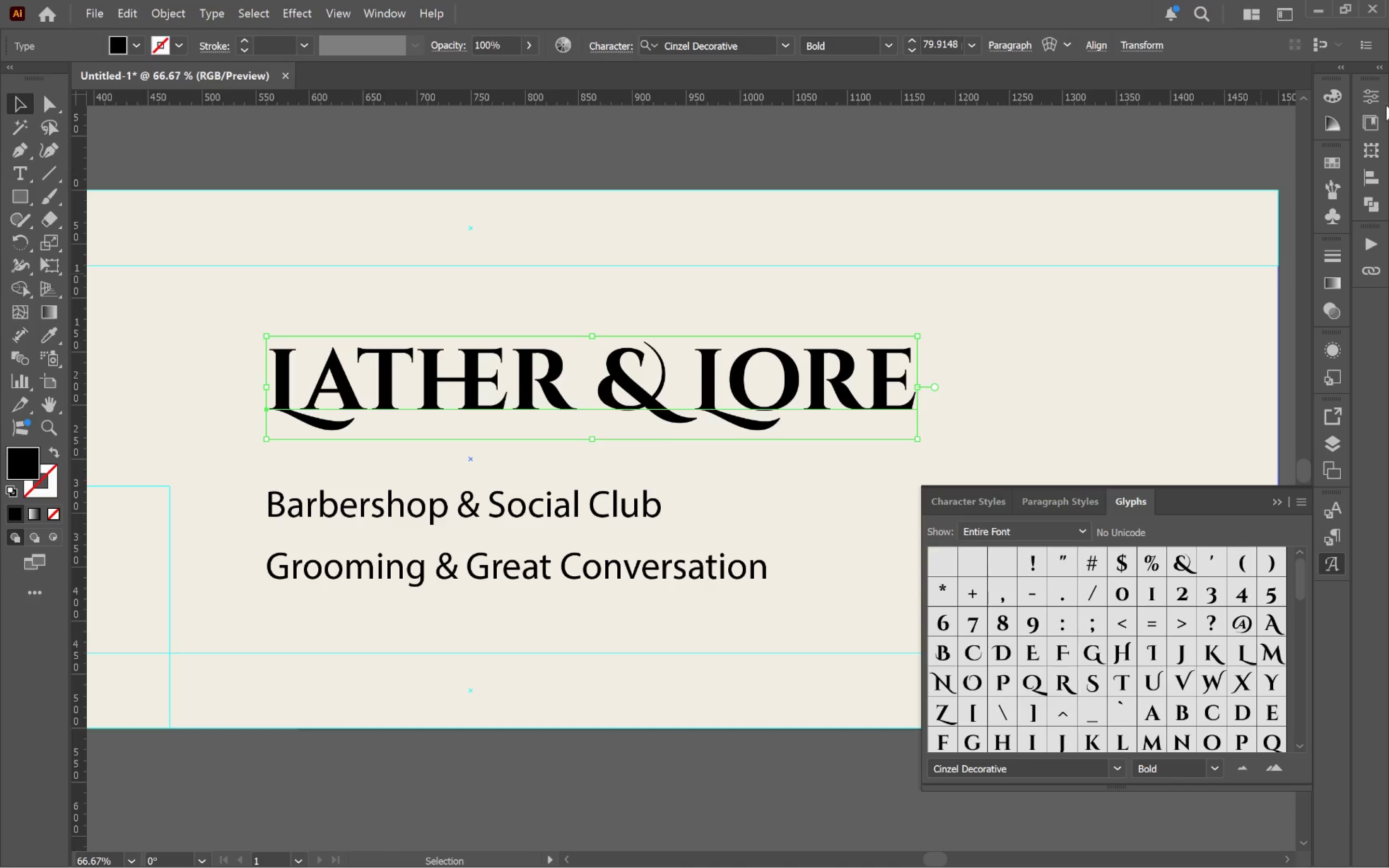 
left_click([1377, 95])
 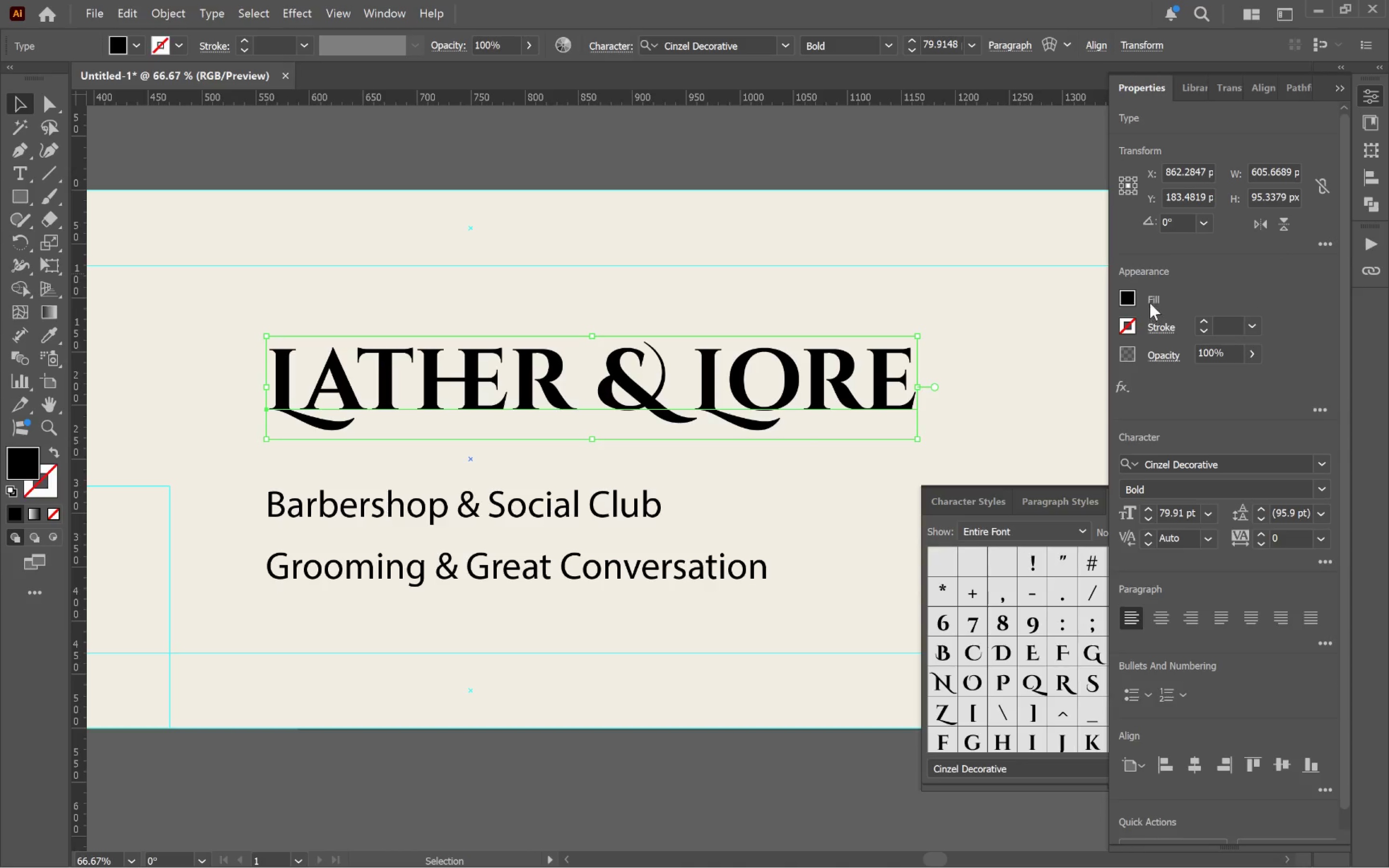 
left_click([1128, 295])
 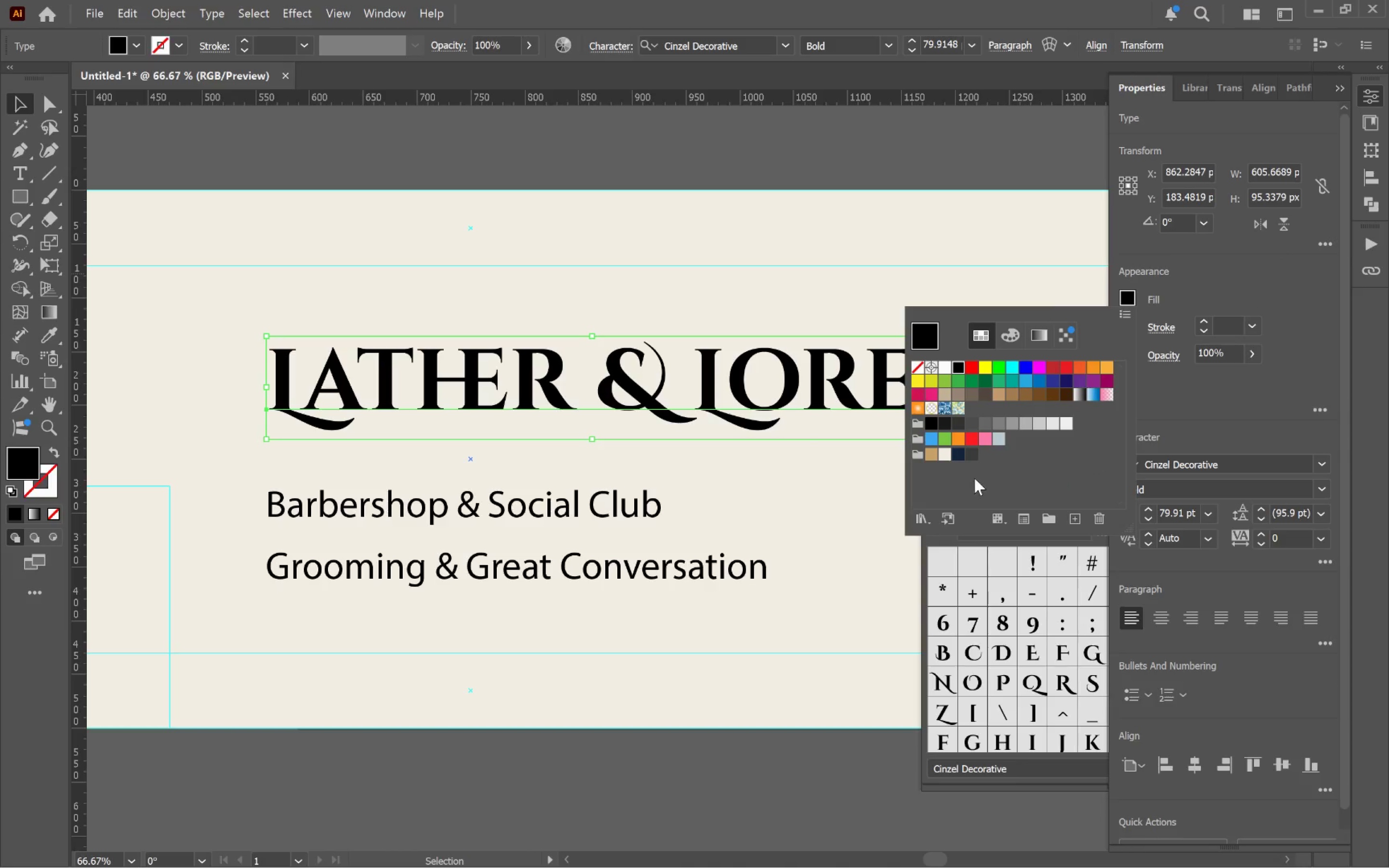 
left_click([960, 457])
 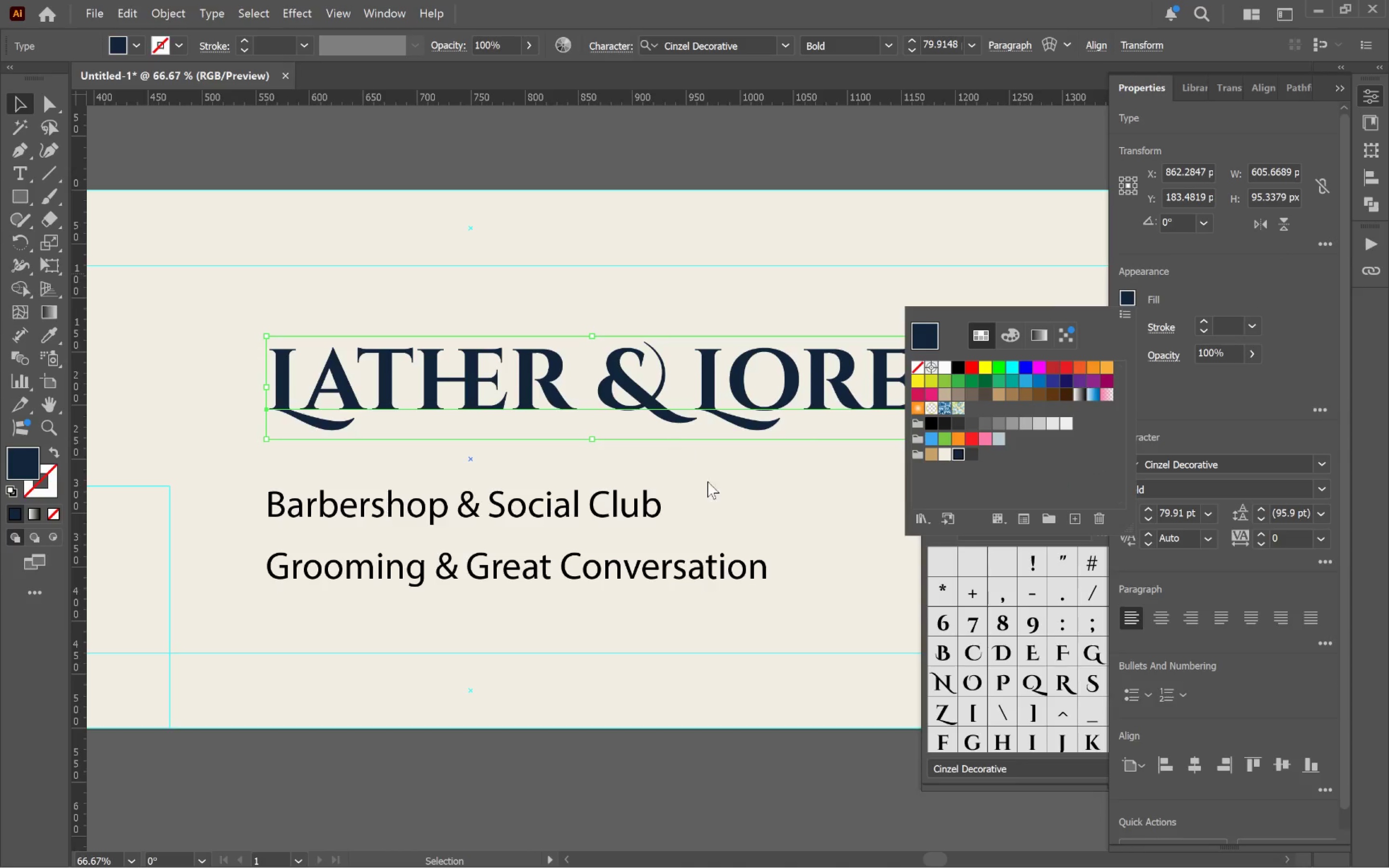 
left_click([762, 496])
 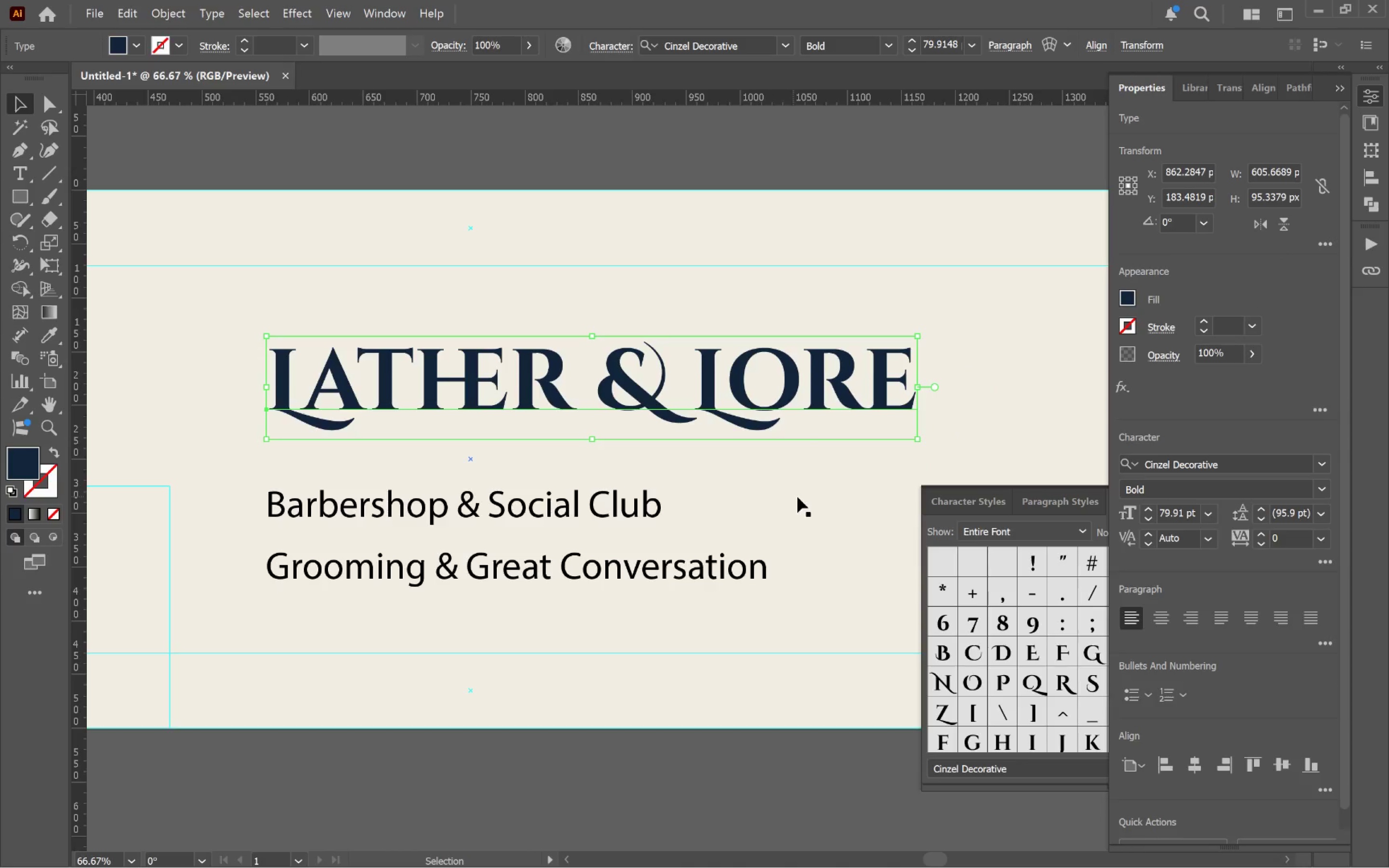 
left_click([799, 497])
 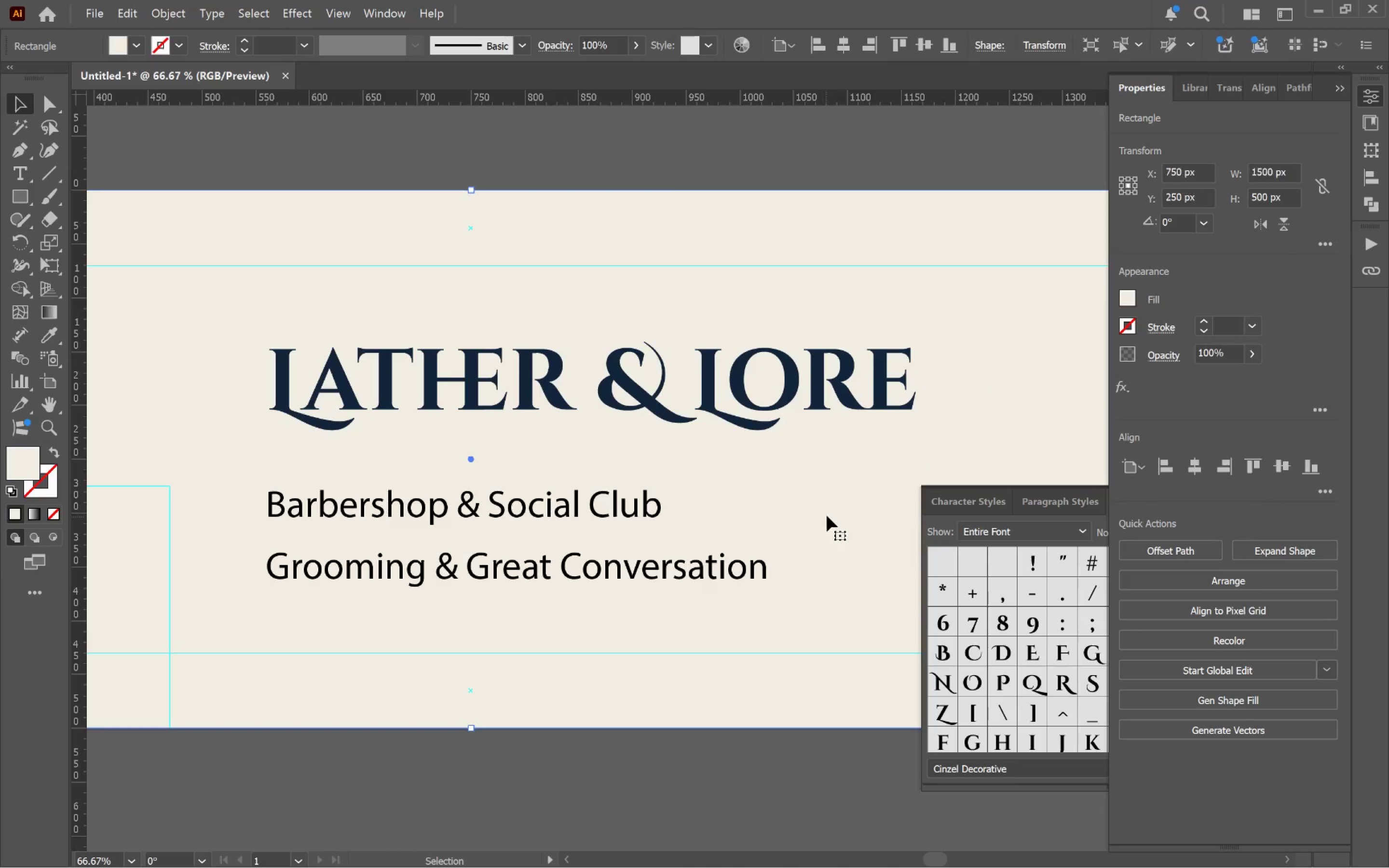 
hold_key(key=AltLeft, duration=0.34)
 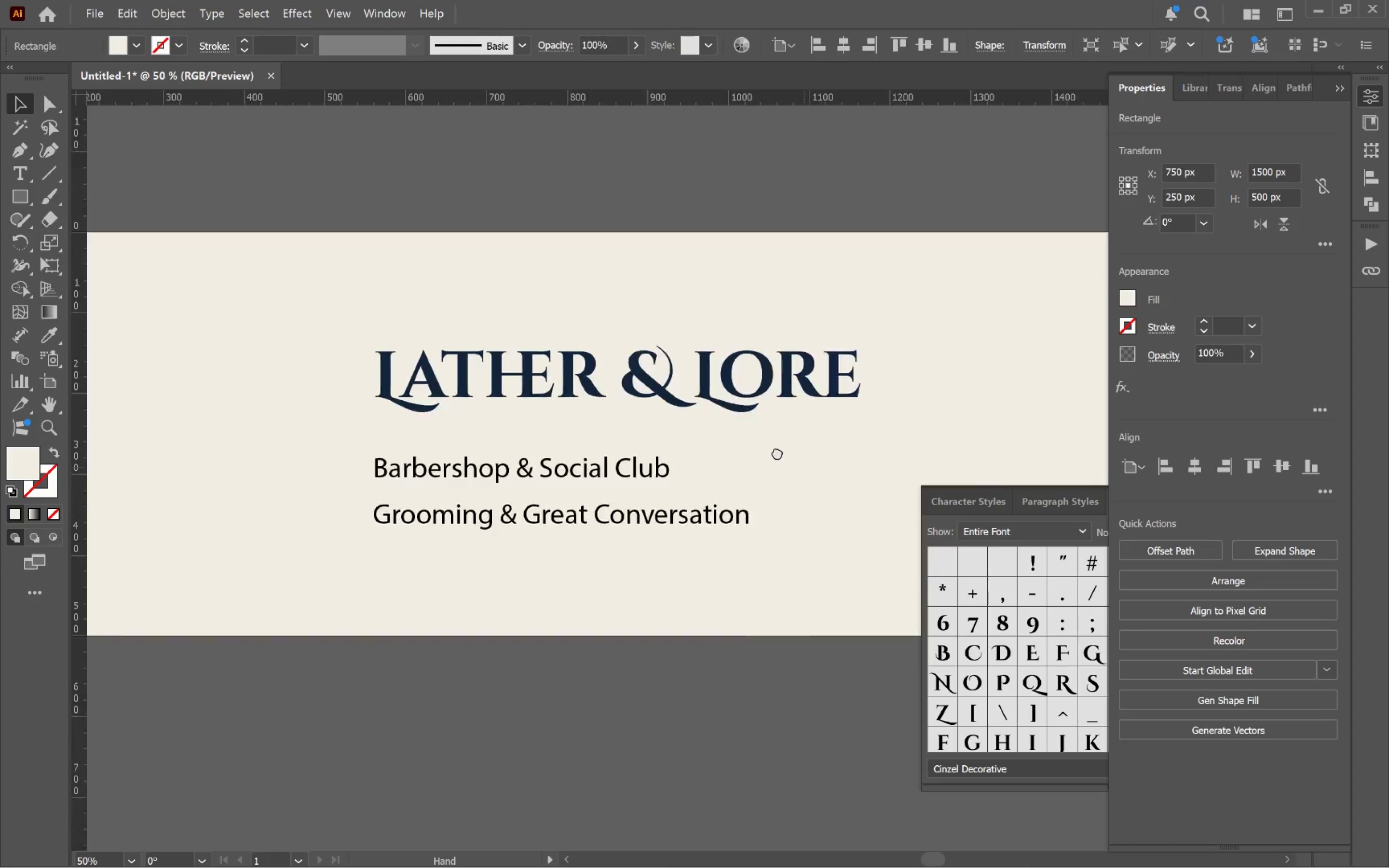 
hold_key(key=Space, duration=1.53)
 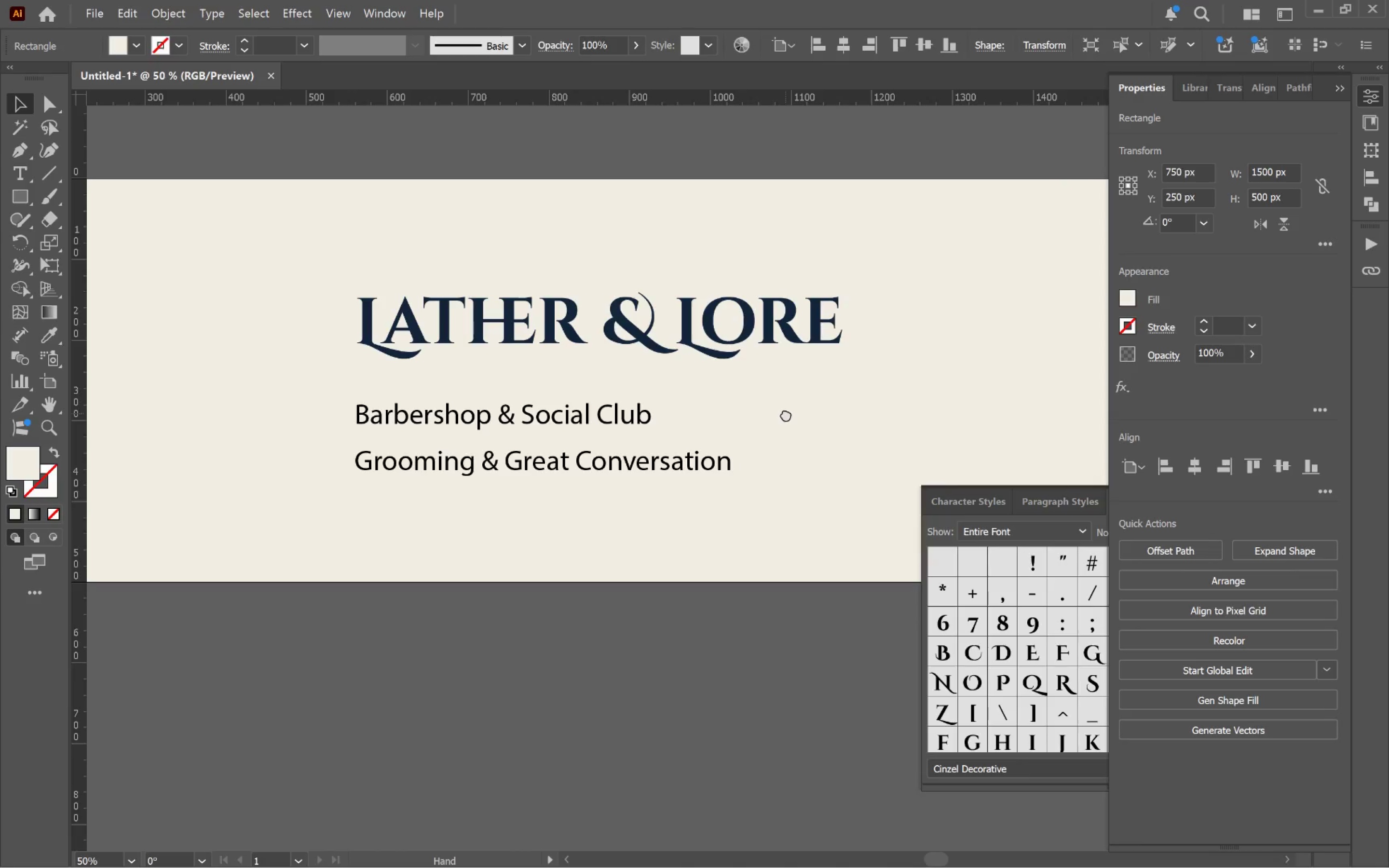 
left_click_drag(start_coordinate=[837, 507], to_coordinate=[786, 414])
 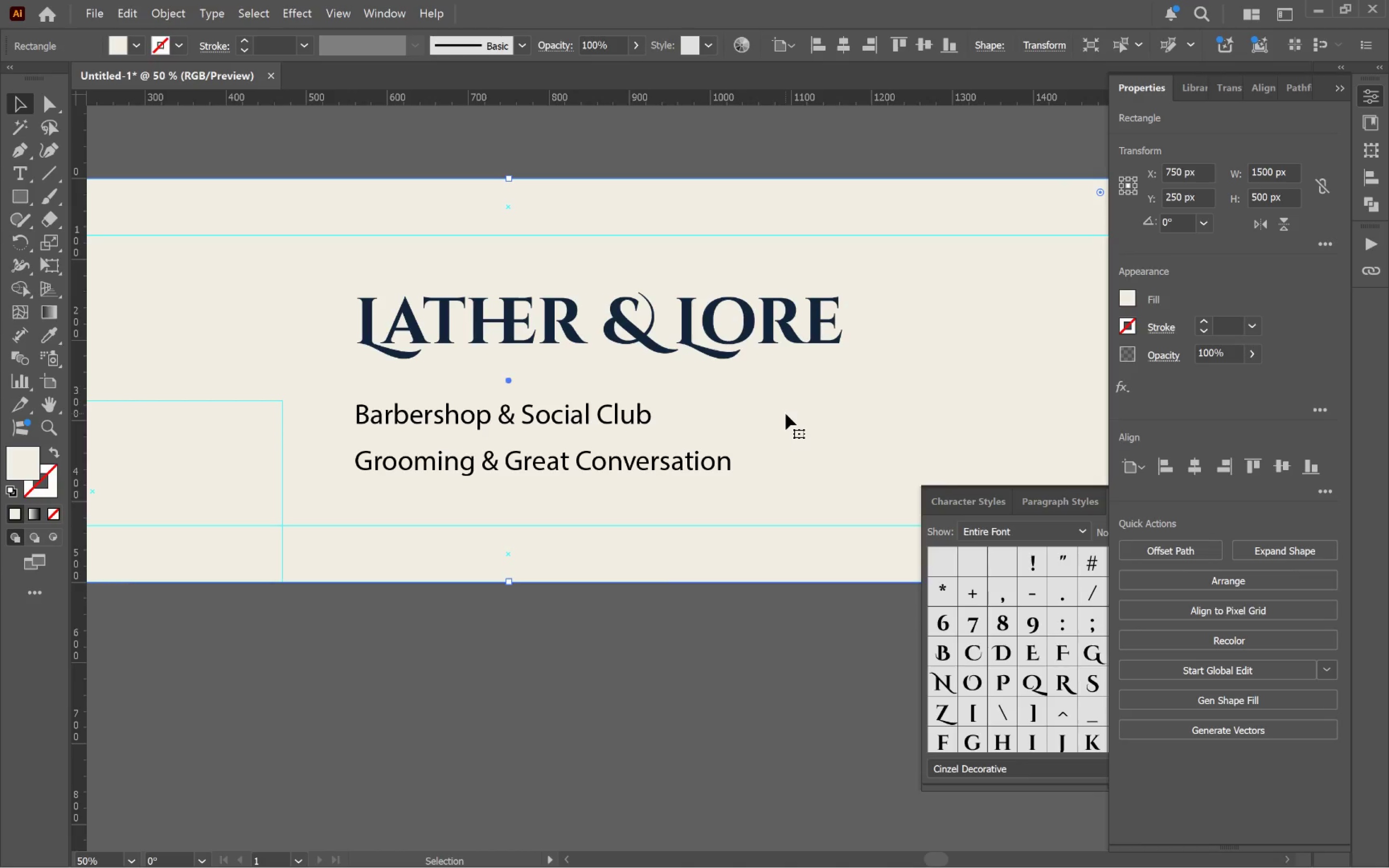 
scroll: coordinate [828, 515], scroll_direction: none, amount: 0.0
 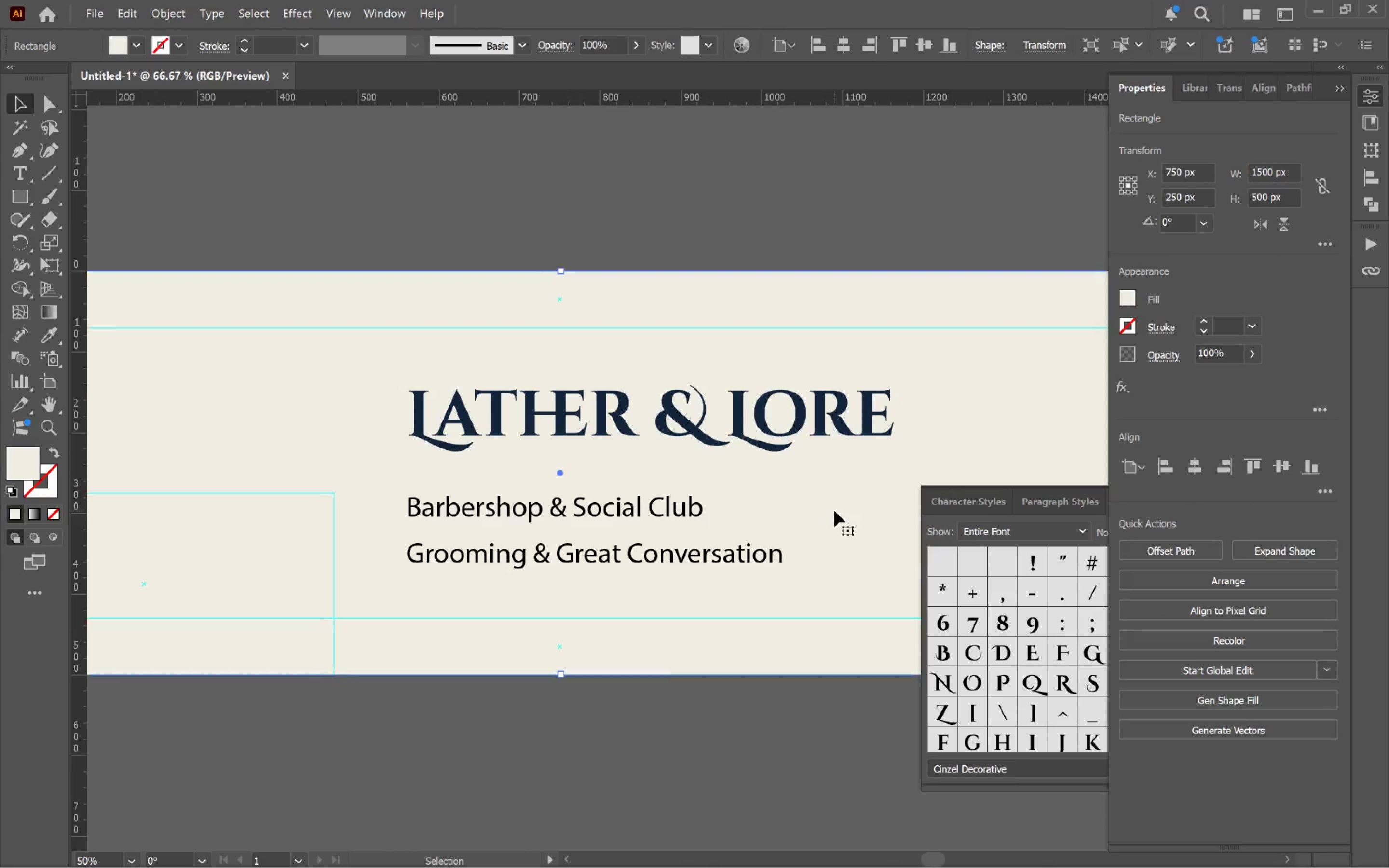 
hold_key(key=Space, duration=0.79)
 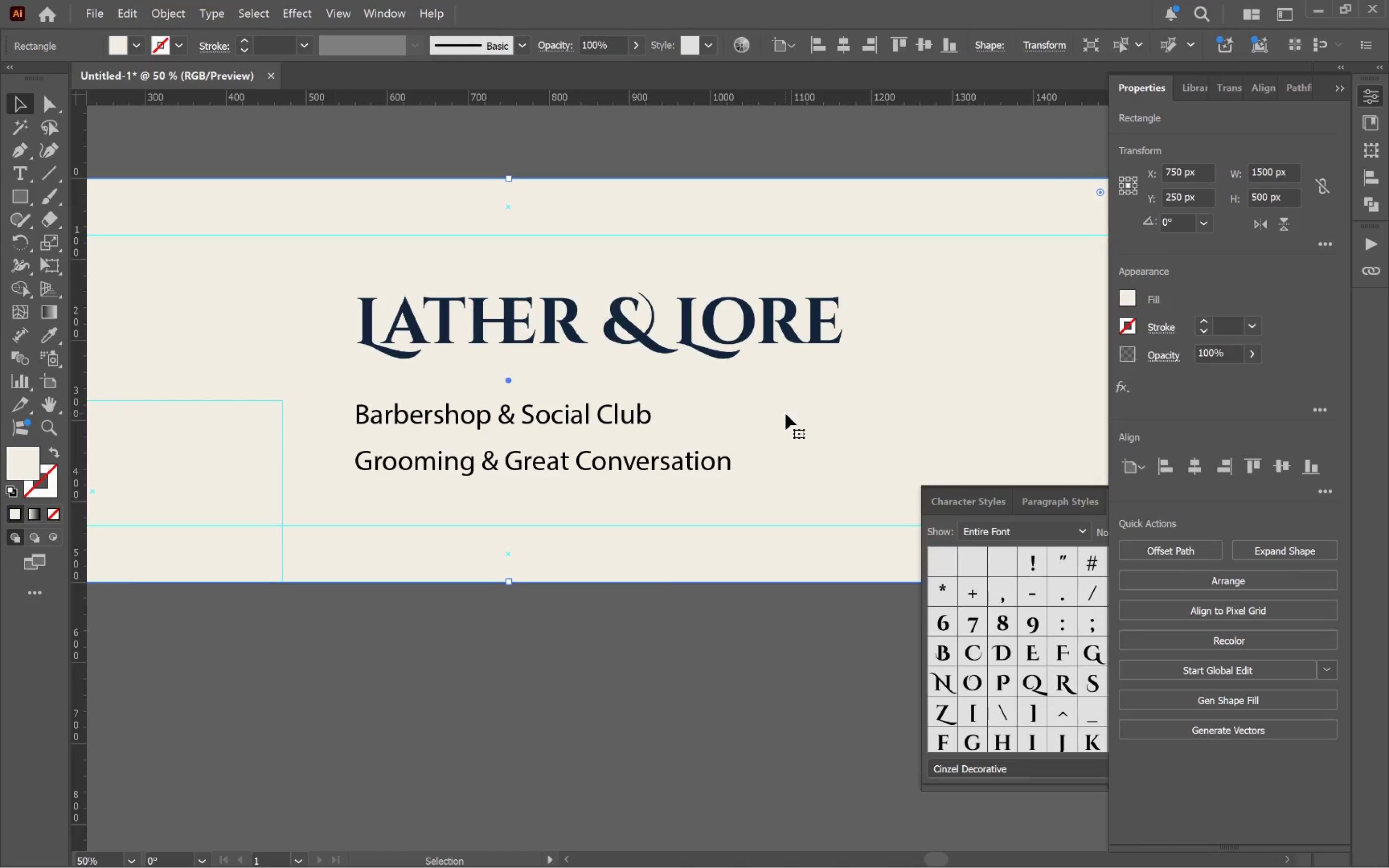 
wait(11.31)
 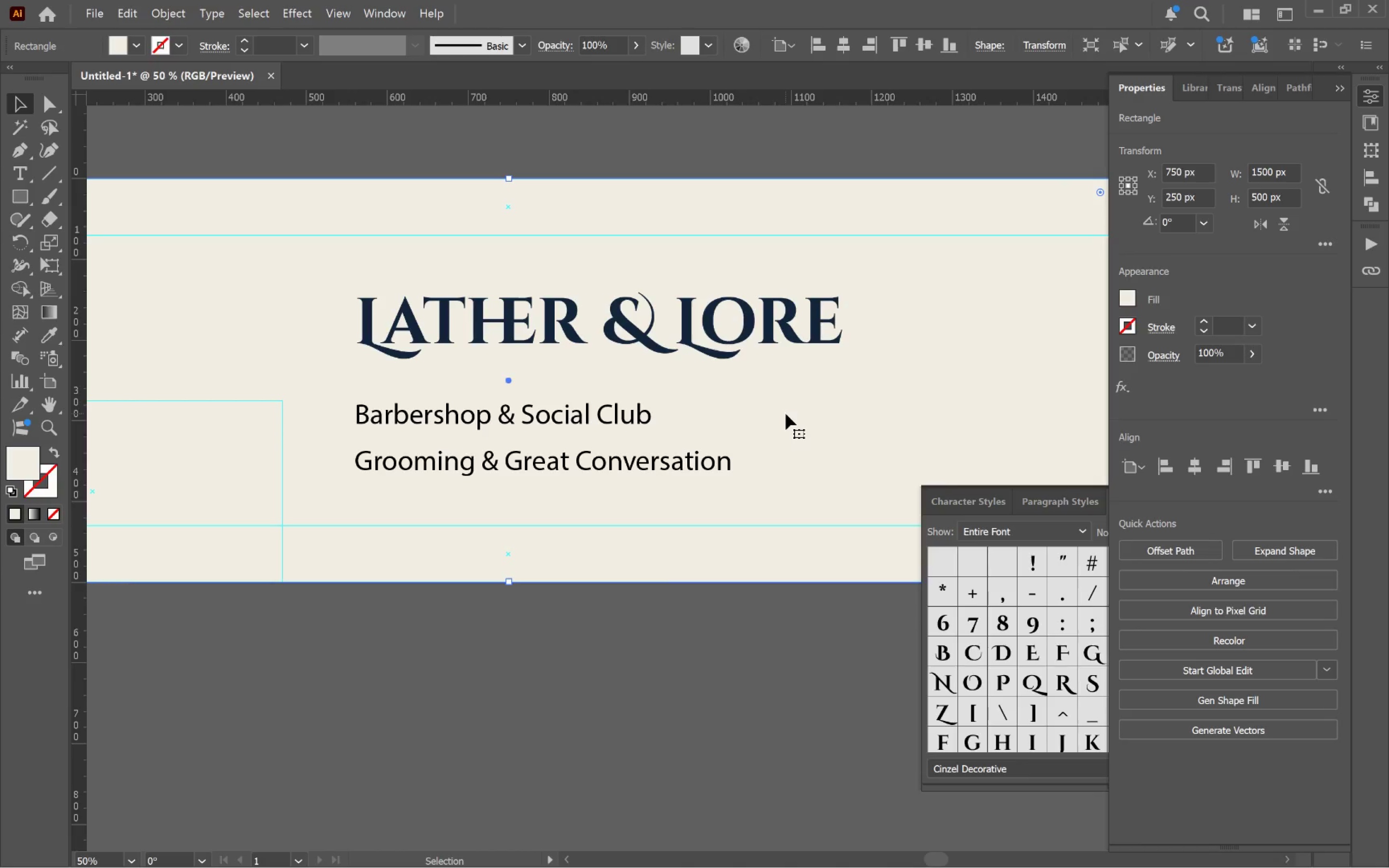 
left_click([786, 17])
 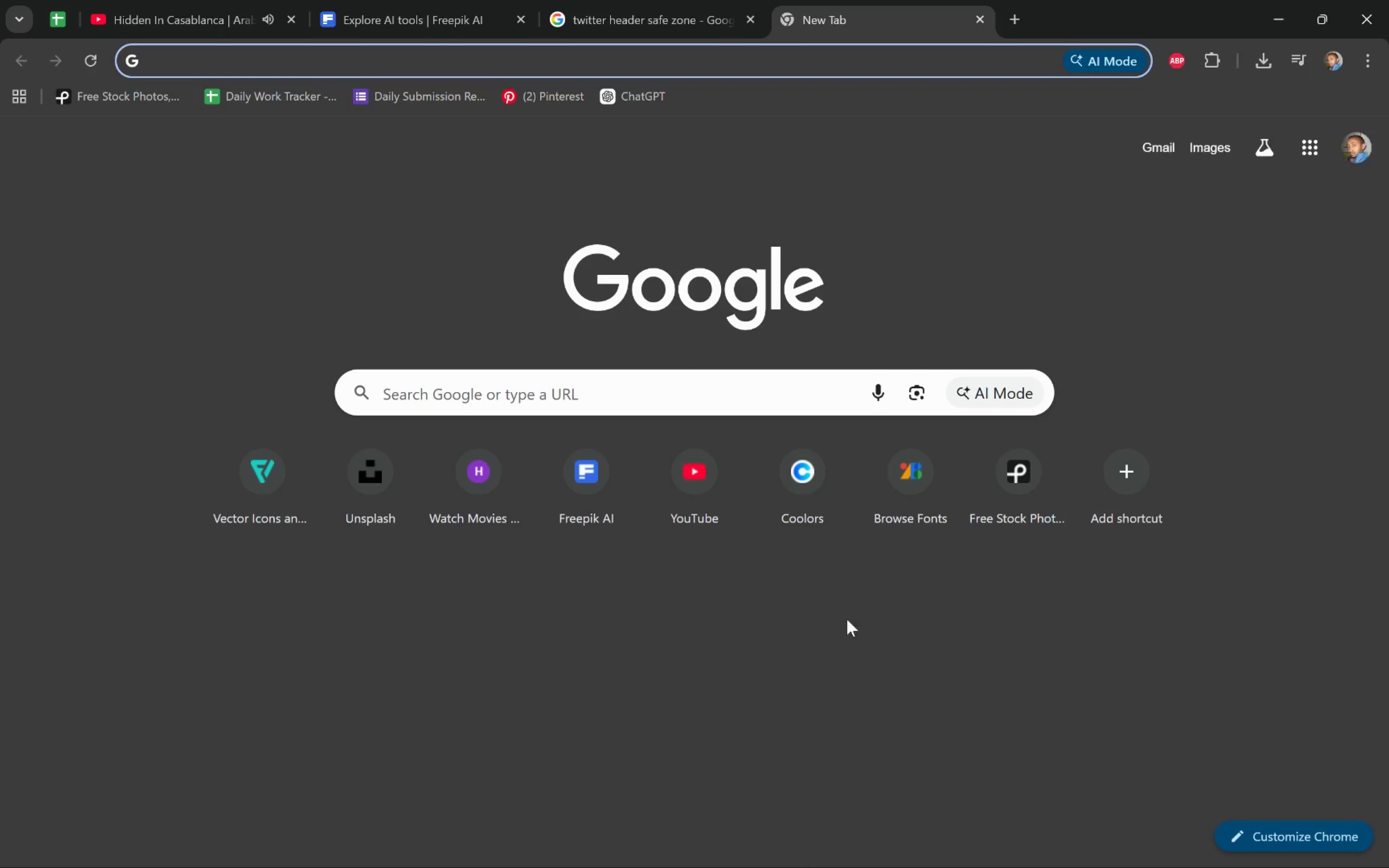 
left_click([912, 512])
 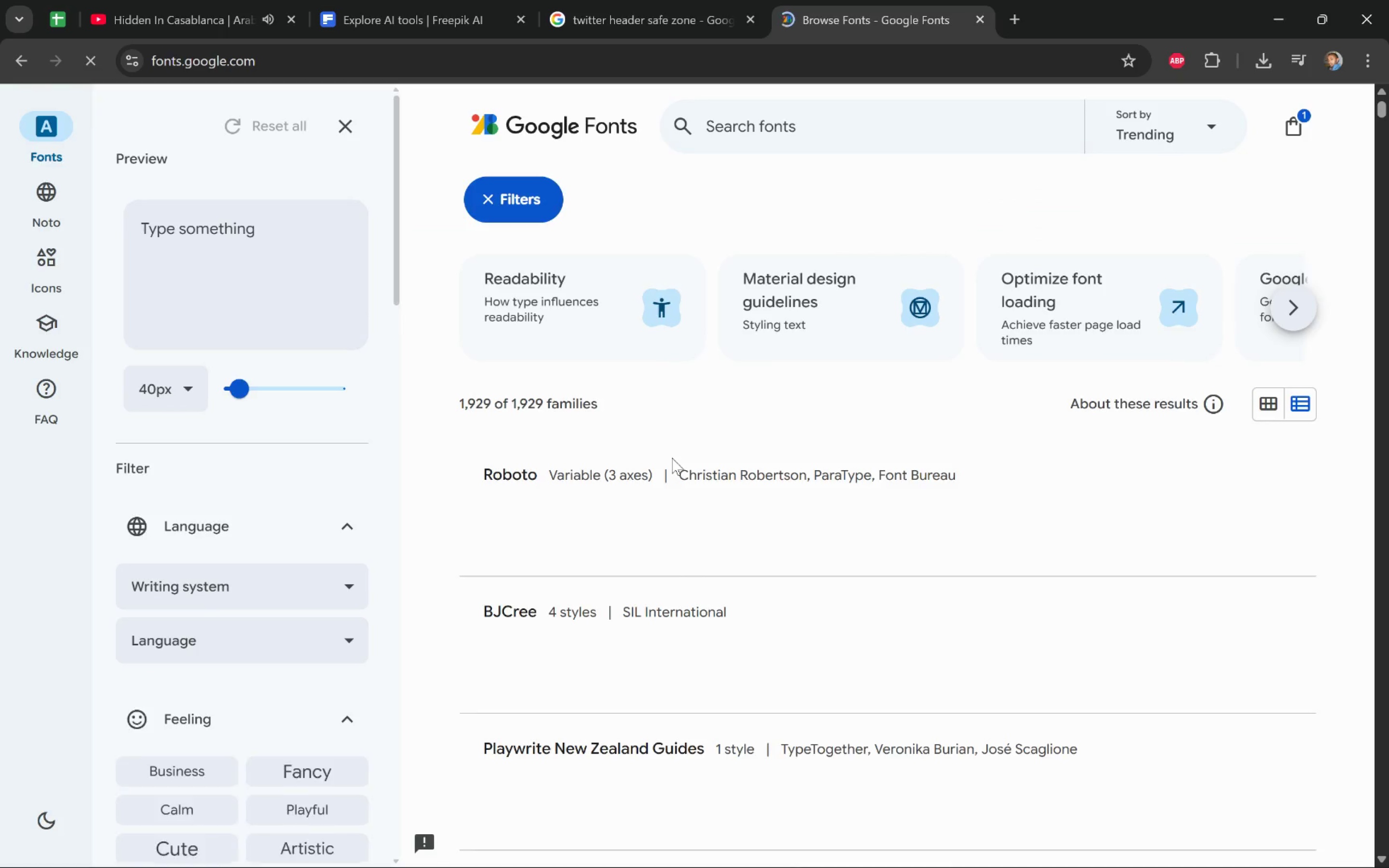 
left_click([835, 127])
 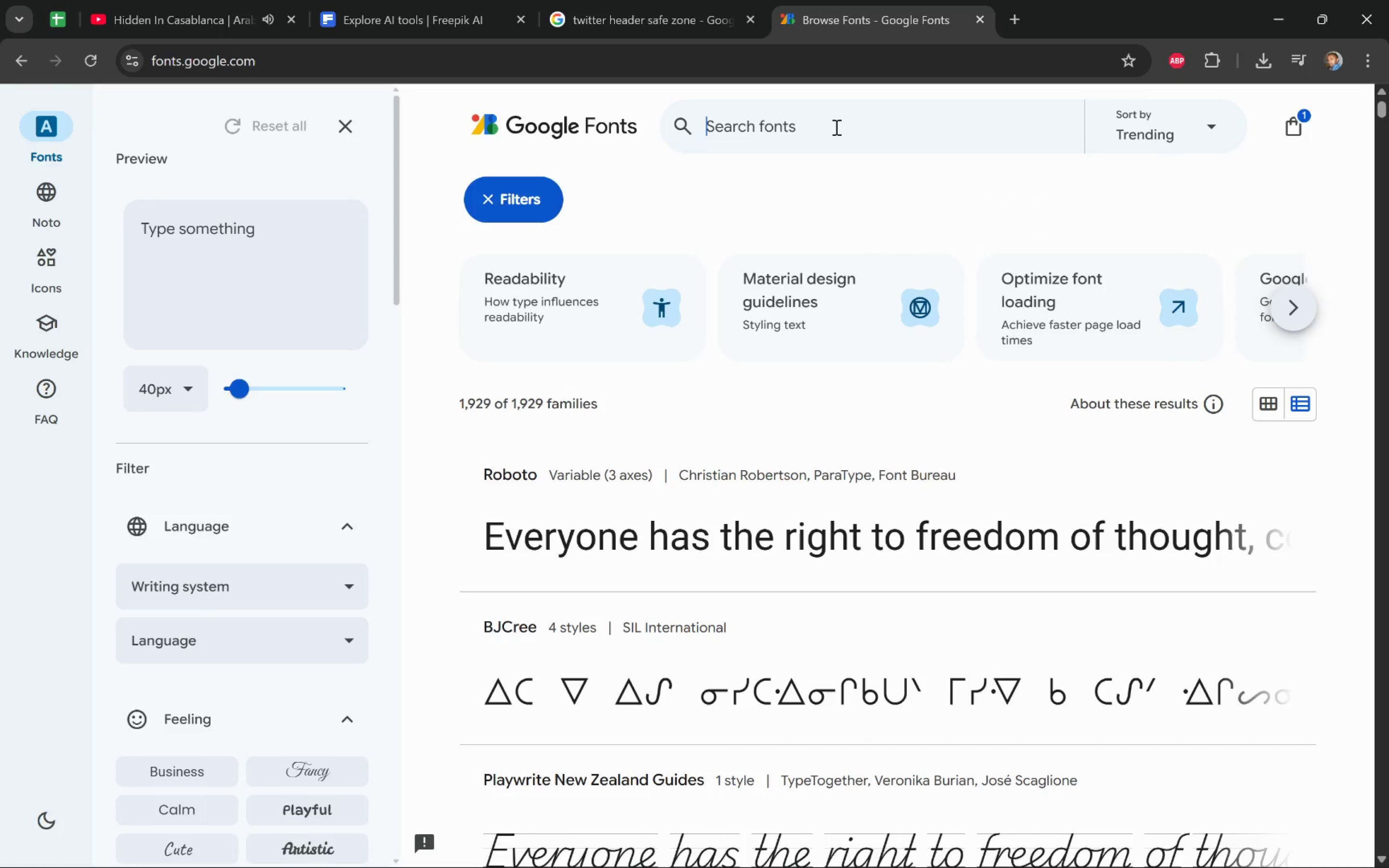 
type(cin)
 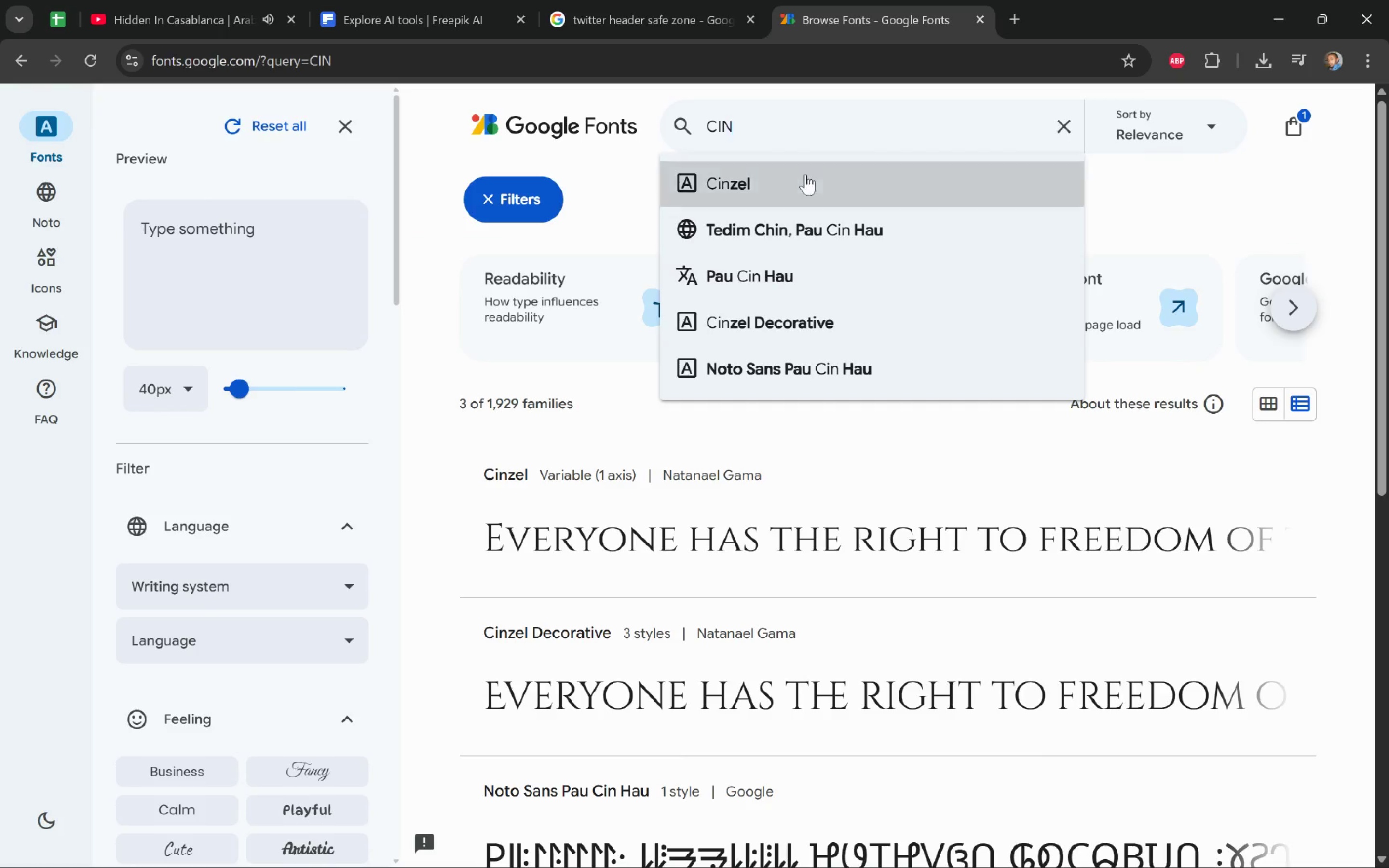 
key(CapsLock)
 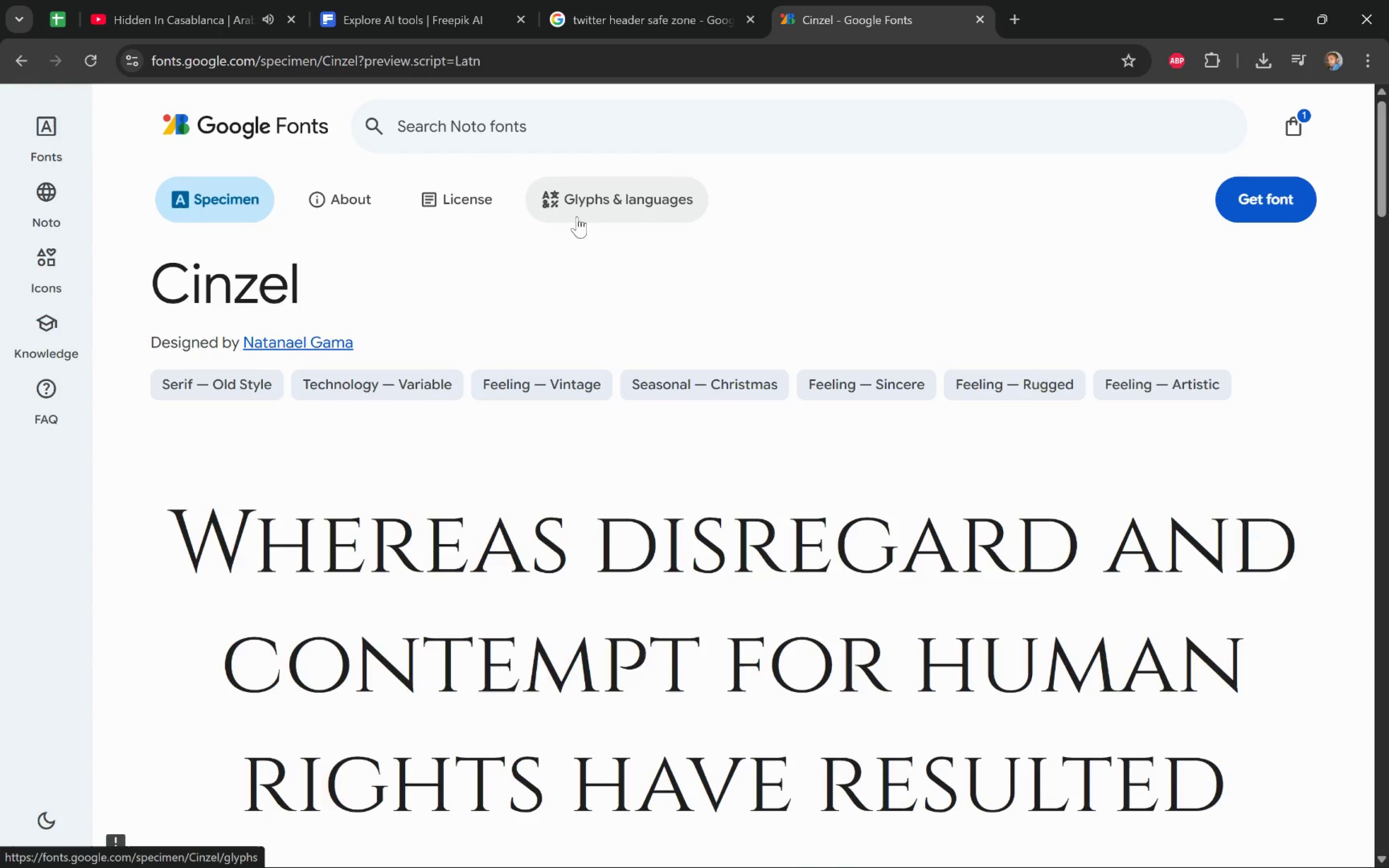 
scroll: coordinate [622, 358], scroll_direction: down, amount: 3.0
 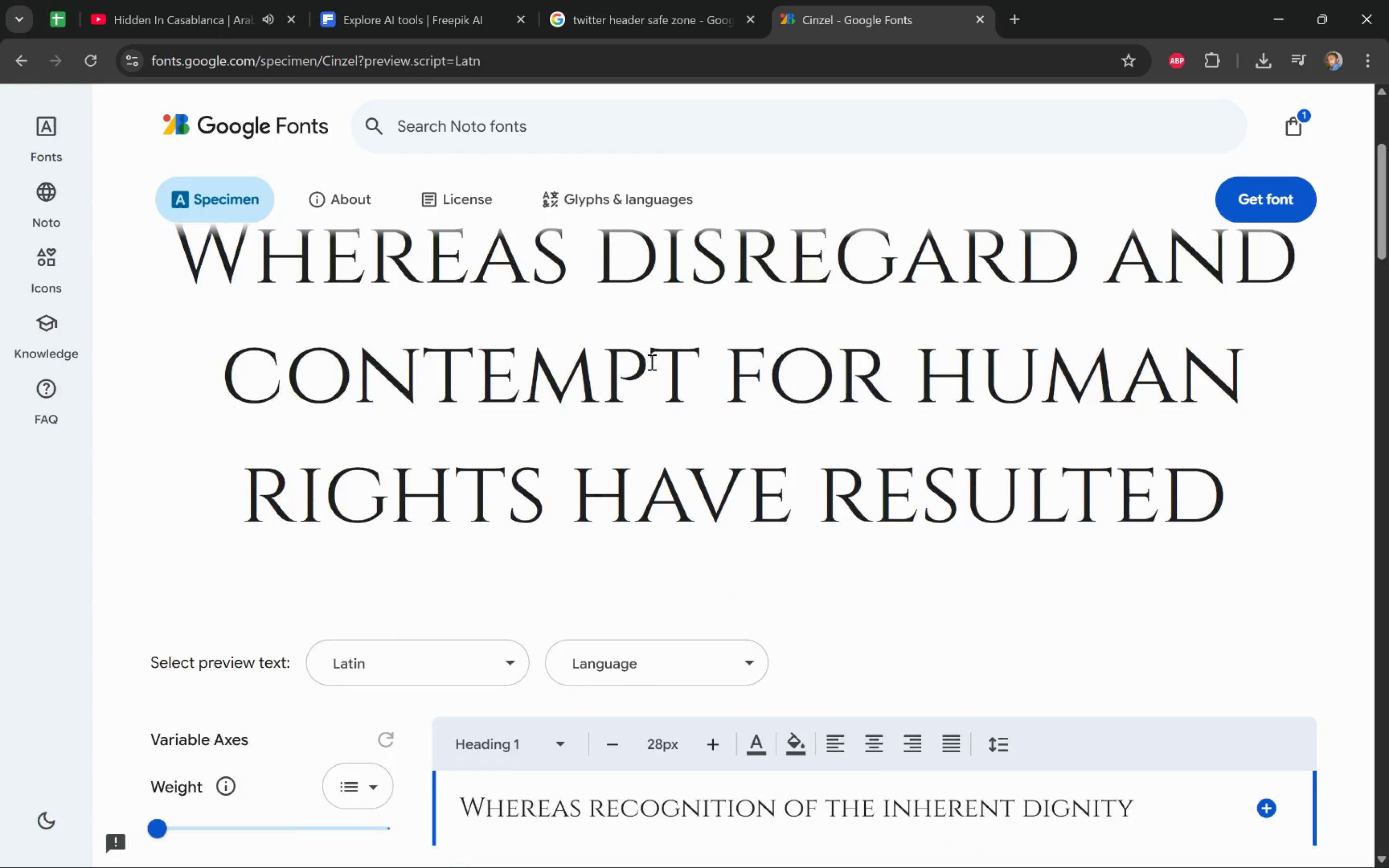 
scroll: coordinate [651, 362], scroll_direction: up, amount: 4.0
 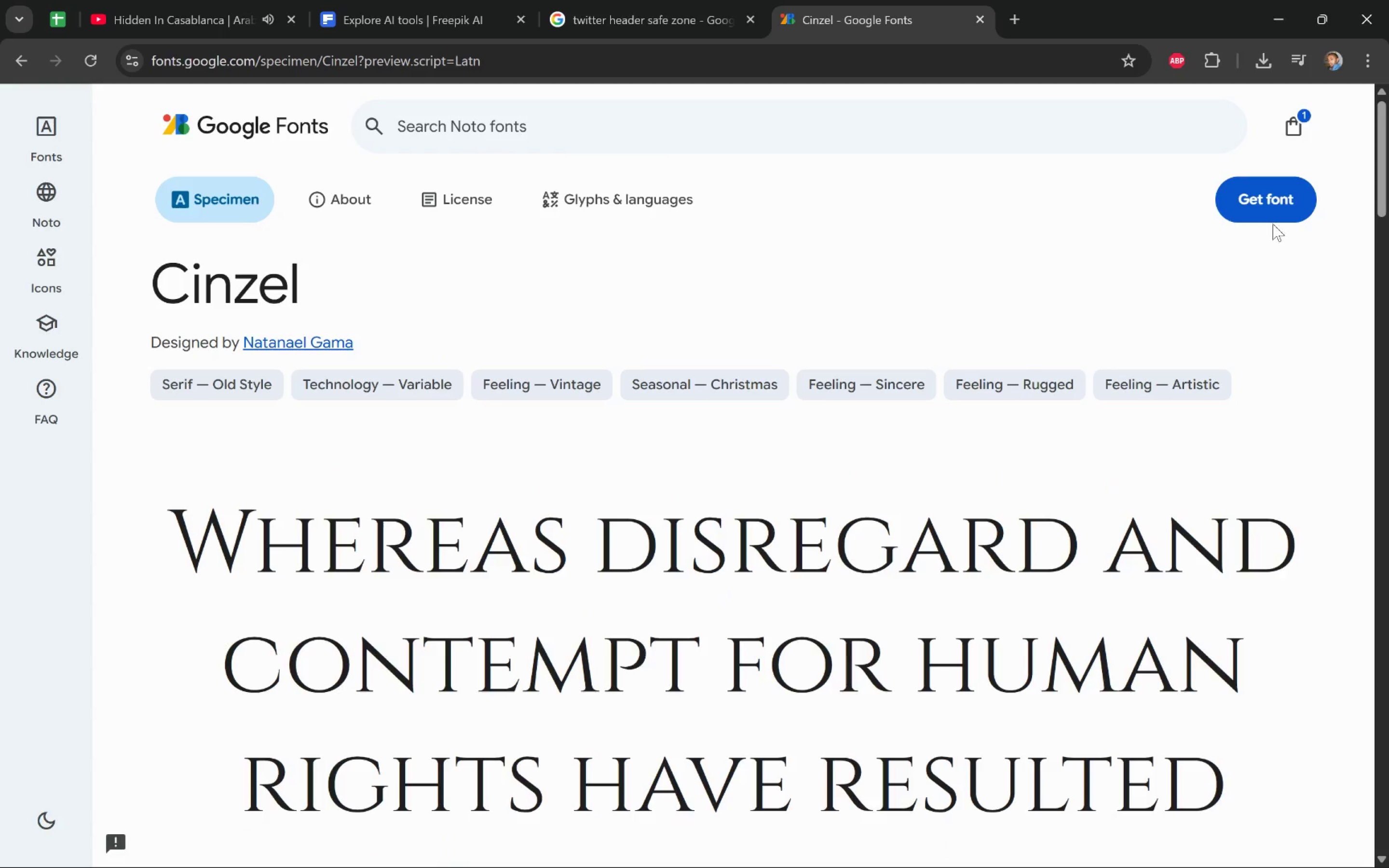 
left_click([1266, 210])
 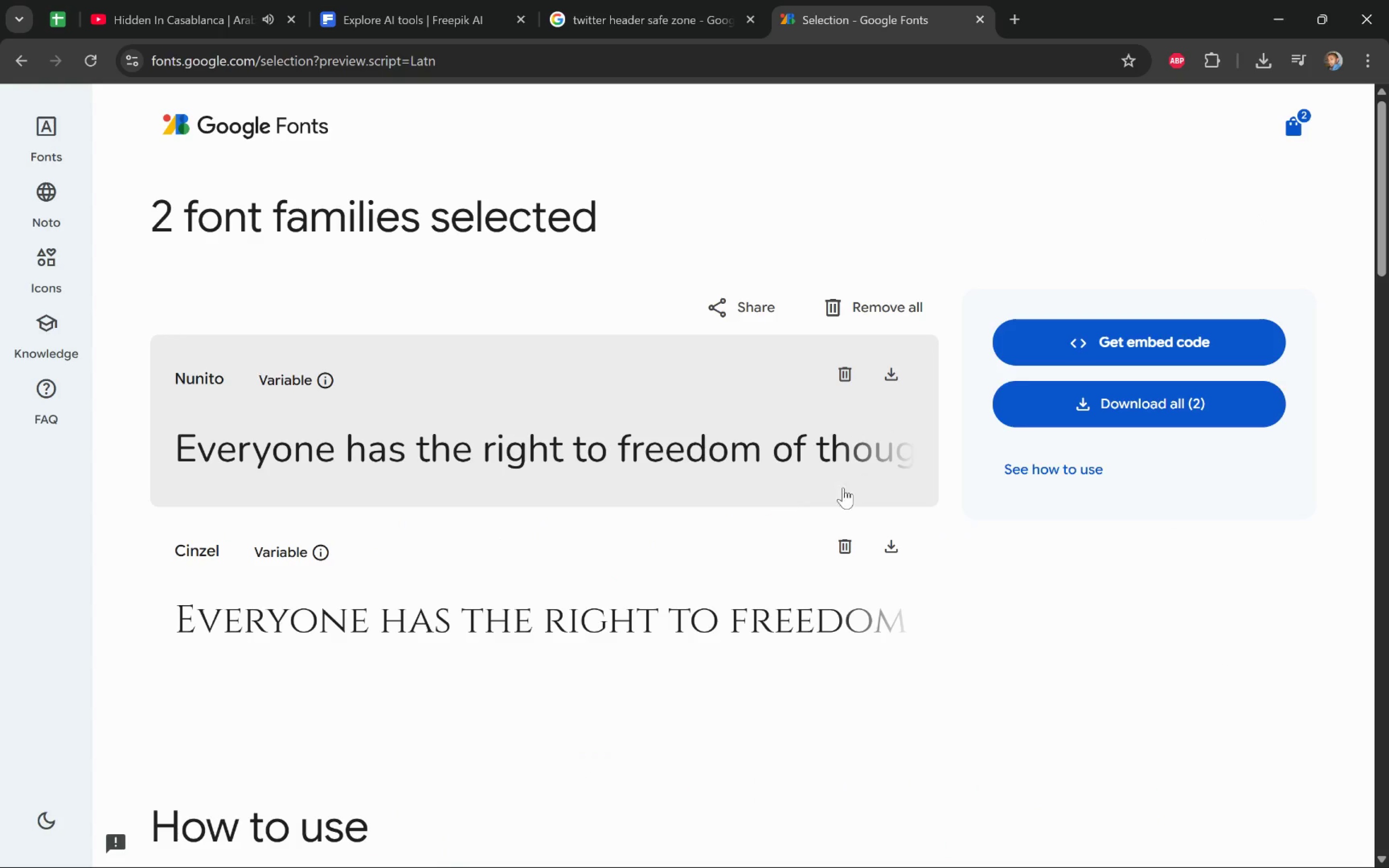 
left_click([850, 382])
 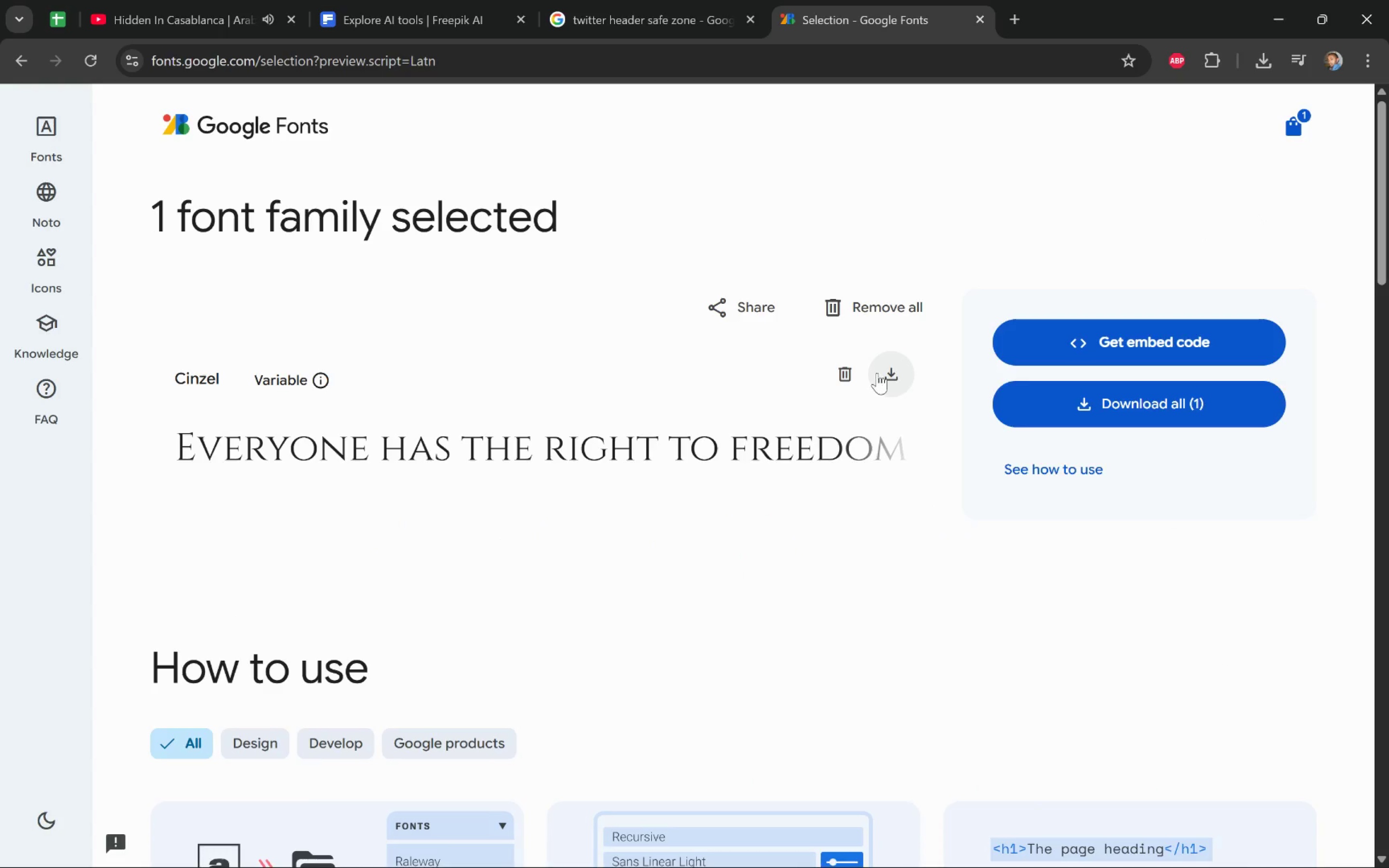 
left_click([892, 372])
 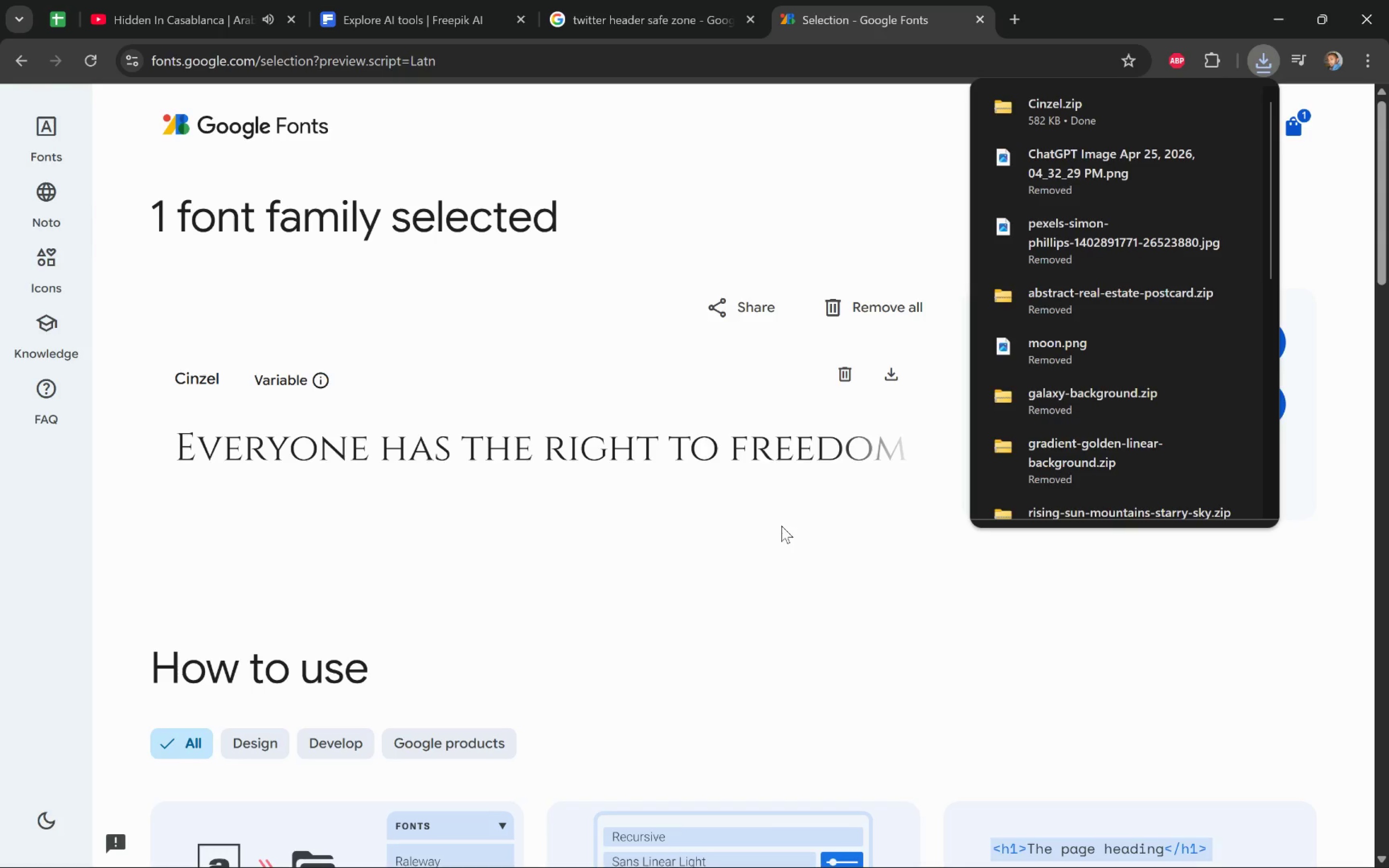 
wait(6.54)
 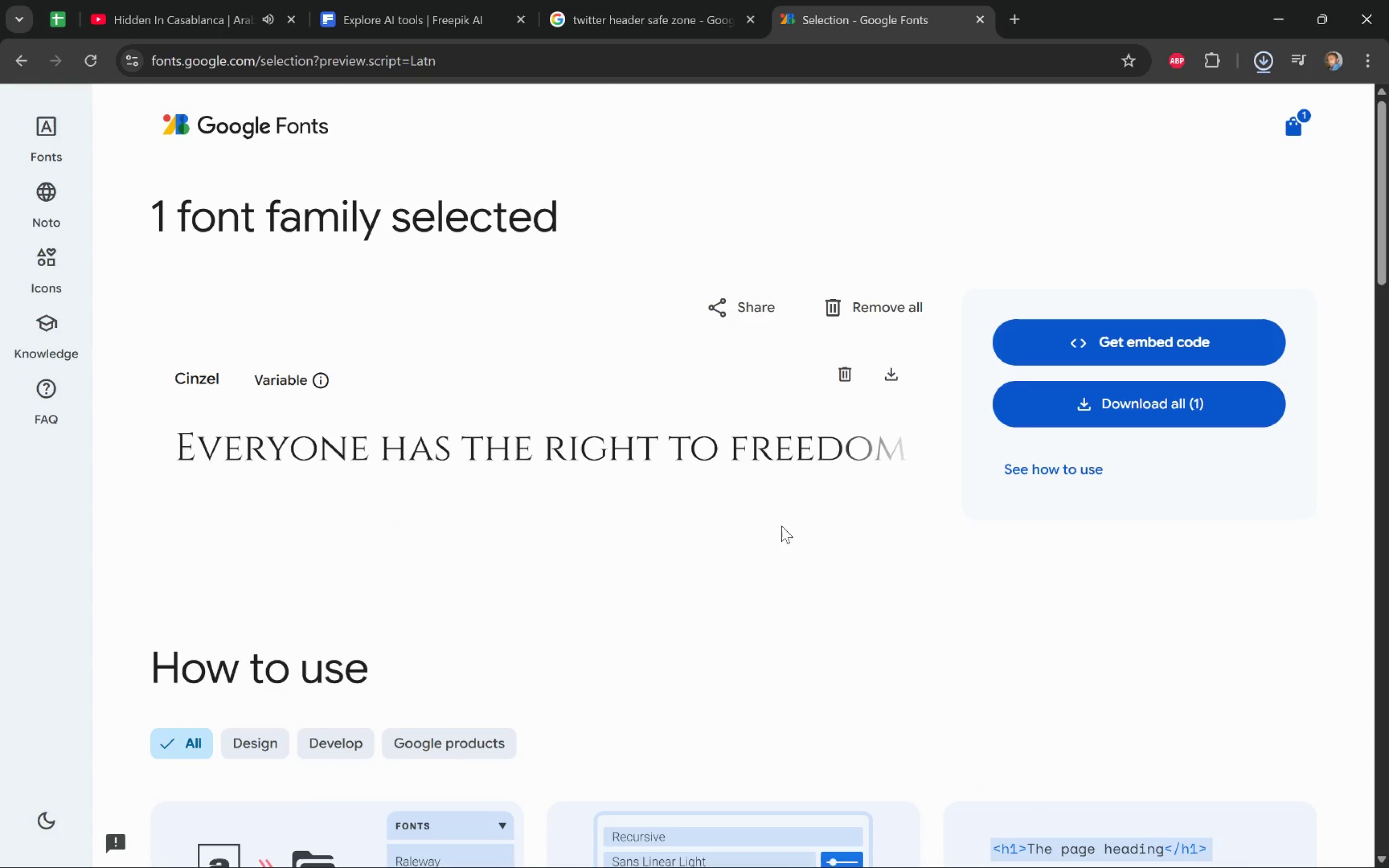 
key(Alt+Tab)
 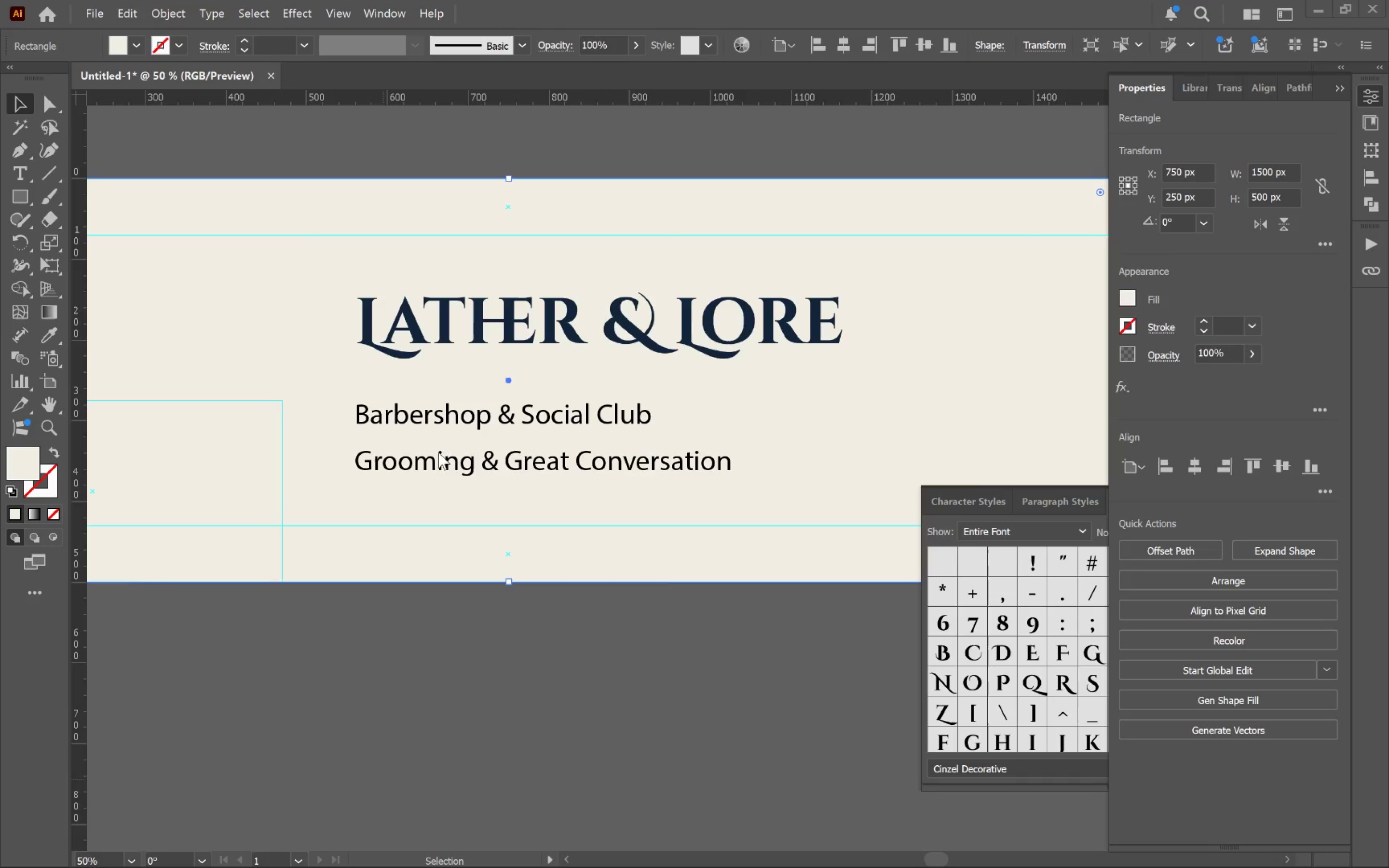 
key(Control+S)
 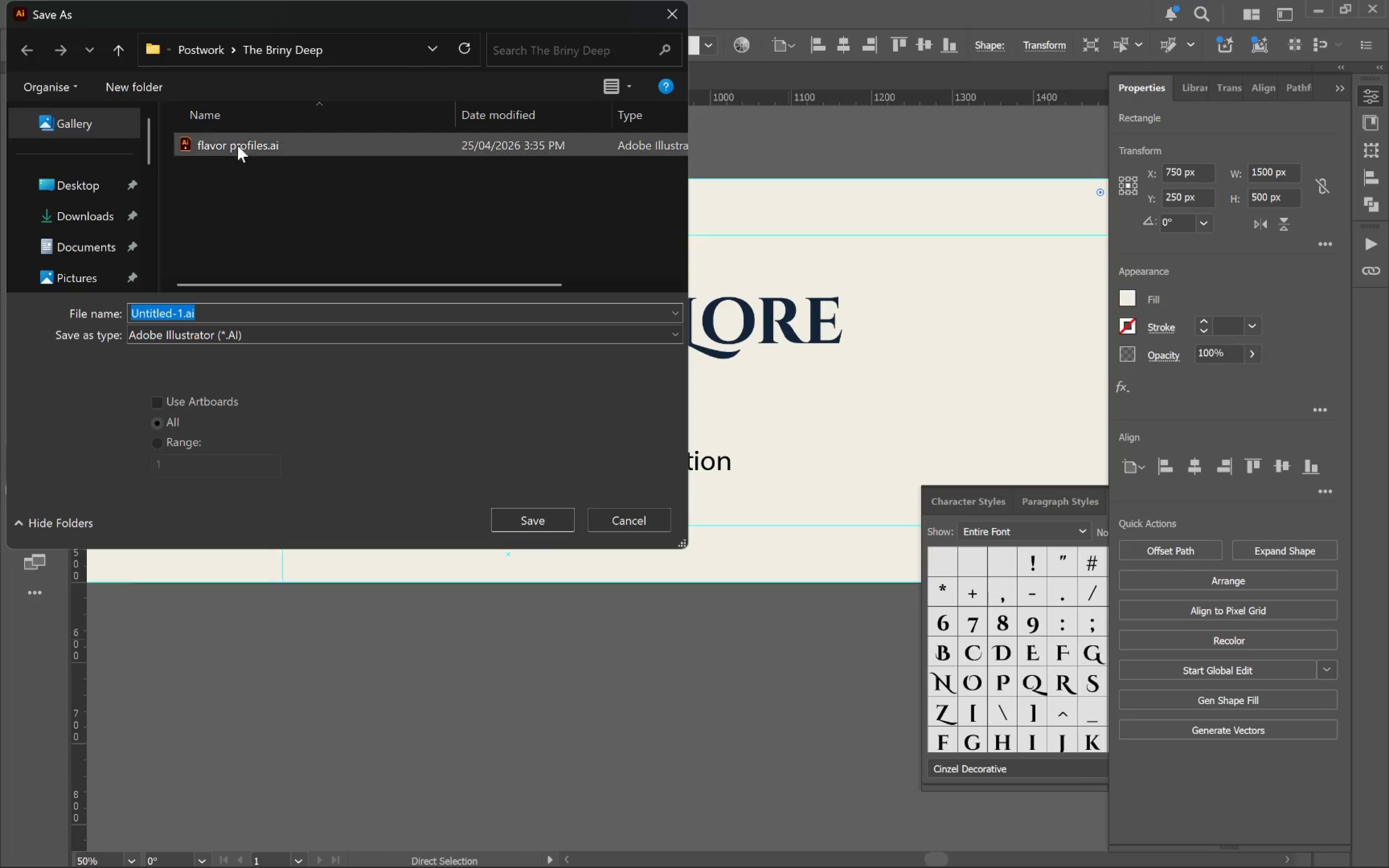 
left_click([198, 48])
 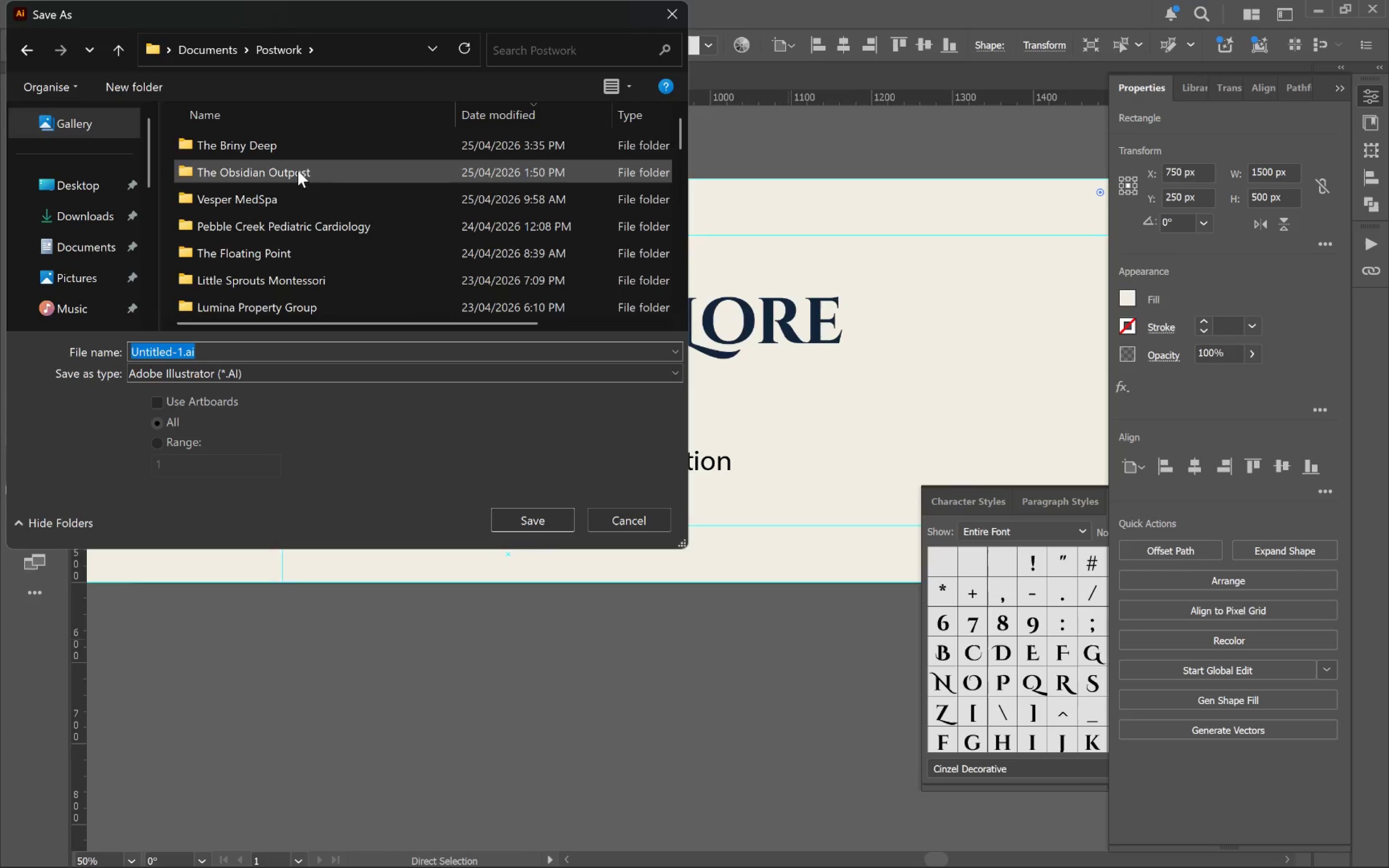 
key(Alt+Tab)
 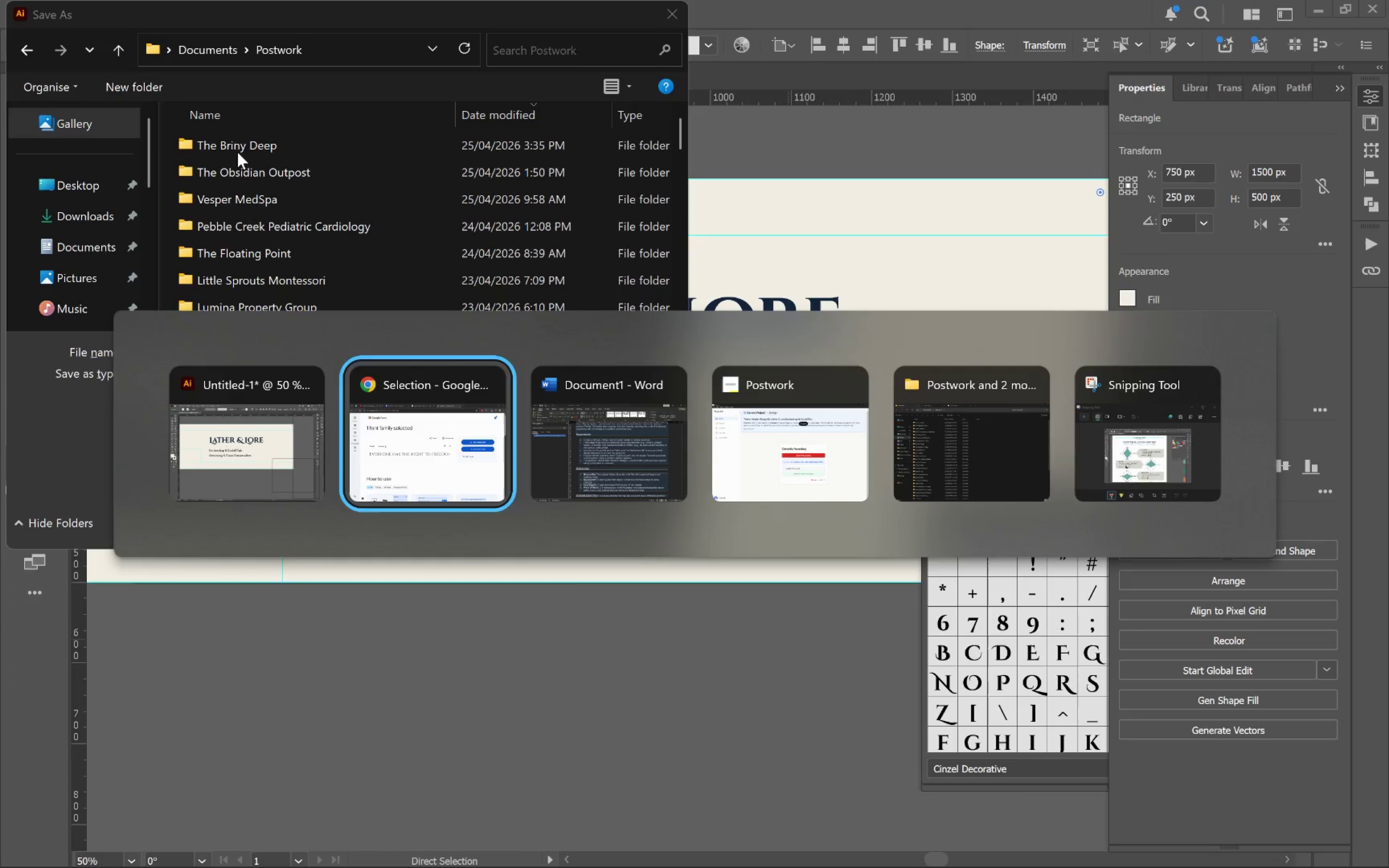 
key(Alt+Tab)
 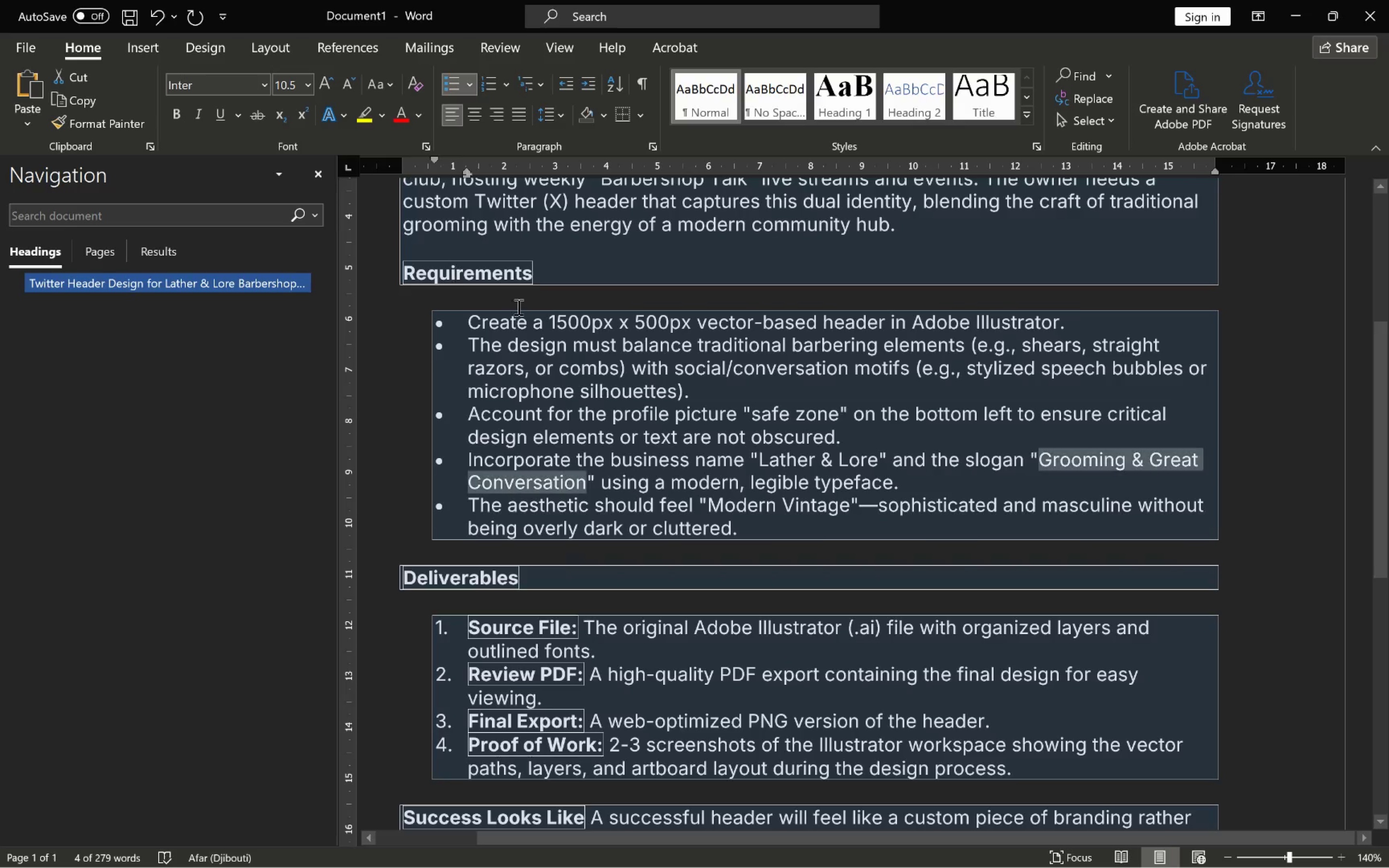 
scroll: coordinate [619, 409], scroll_direction: up, amount: 4.0
 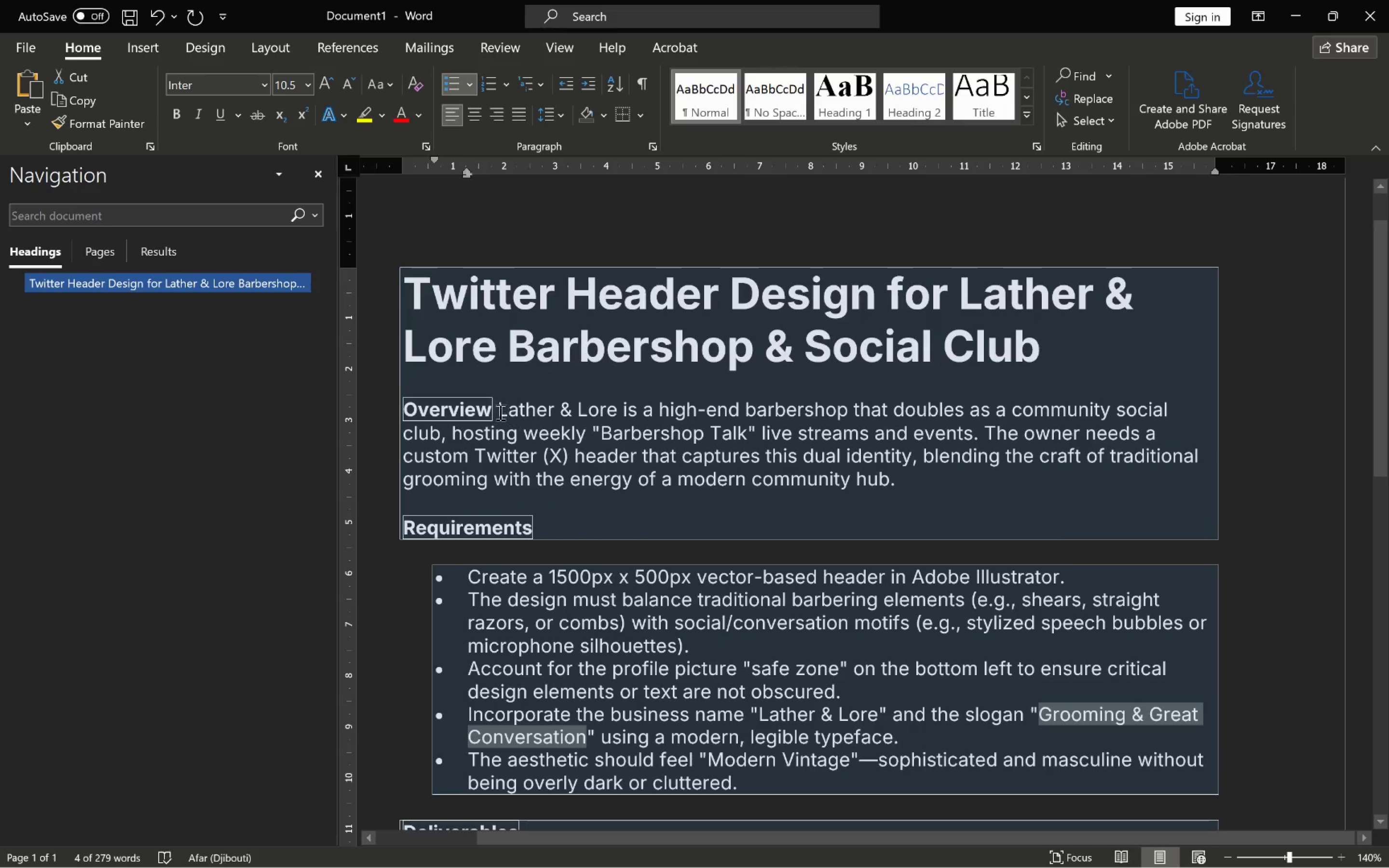 
left_click_drag(start_coordinate=[496, 407], to_coordinate=[615, 409])
 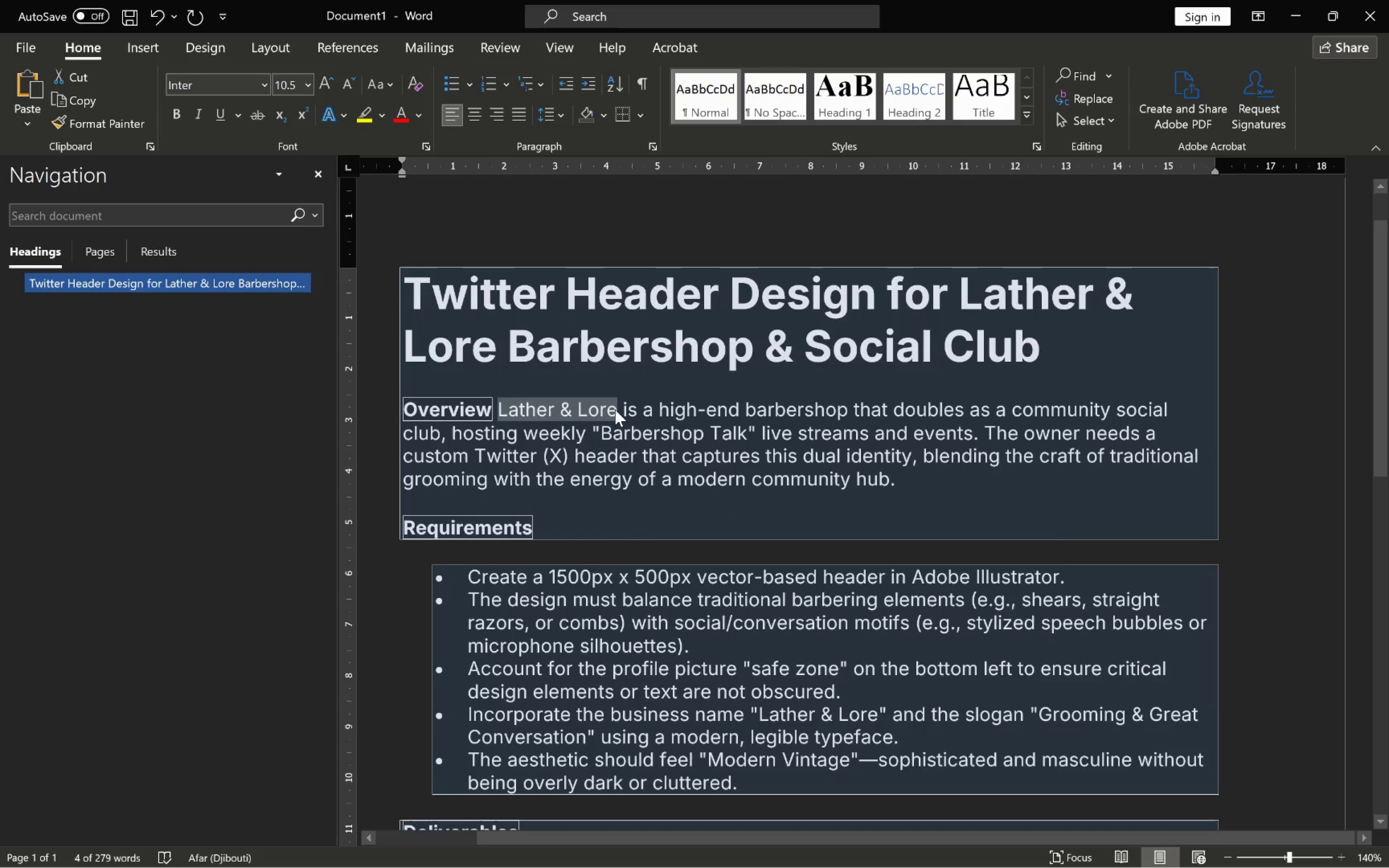 
key(Control+C)
 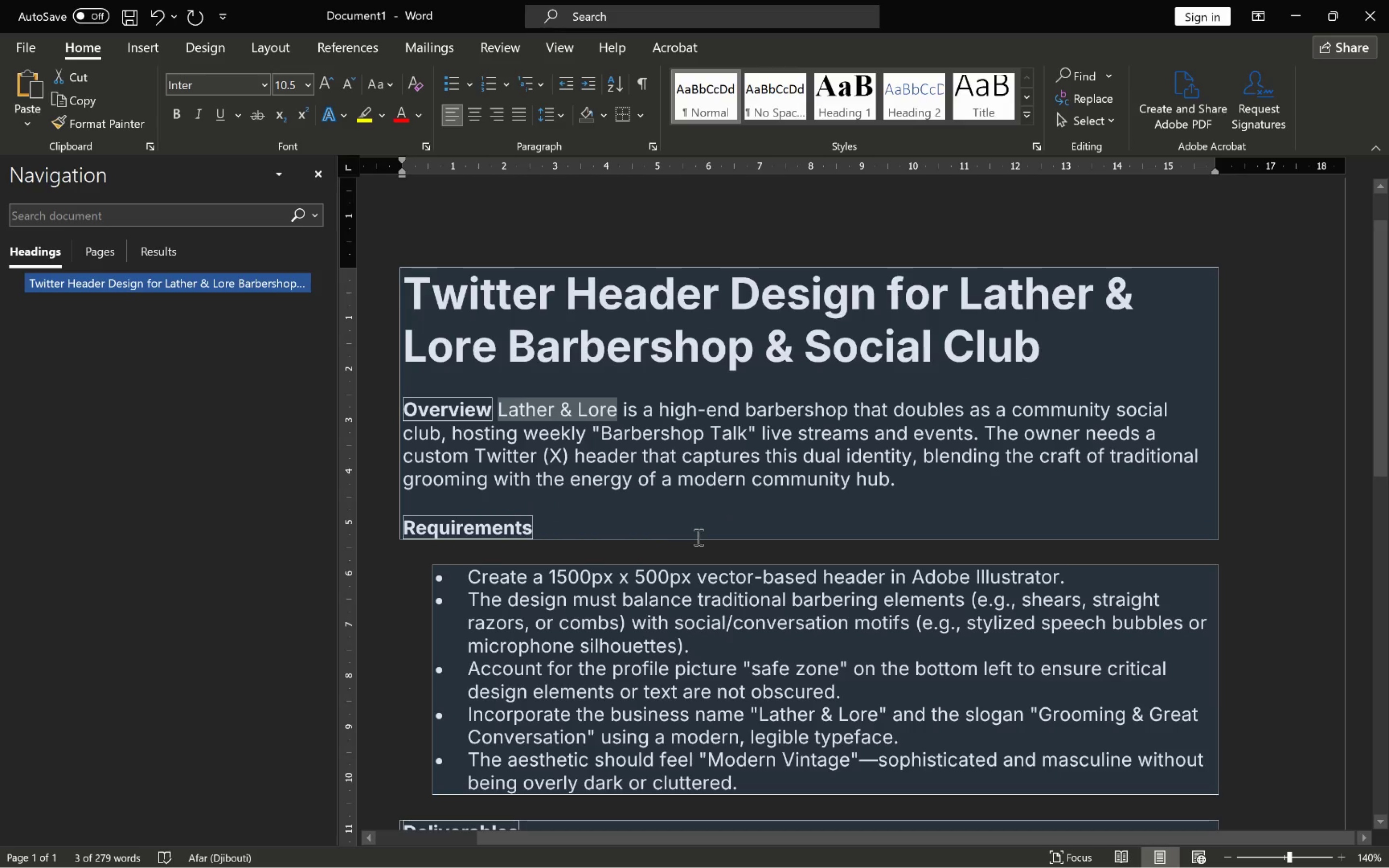 
key(Alt+AltLeft)
 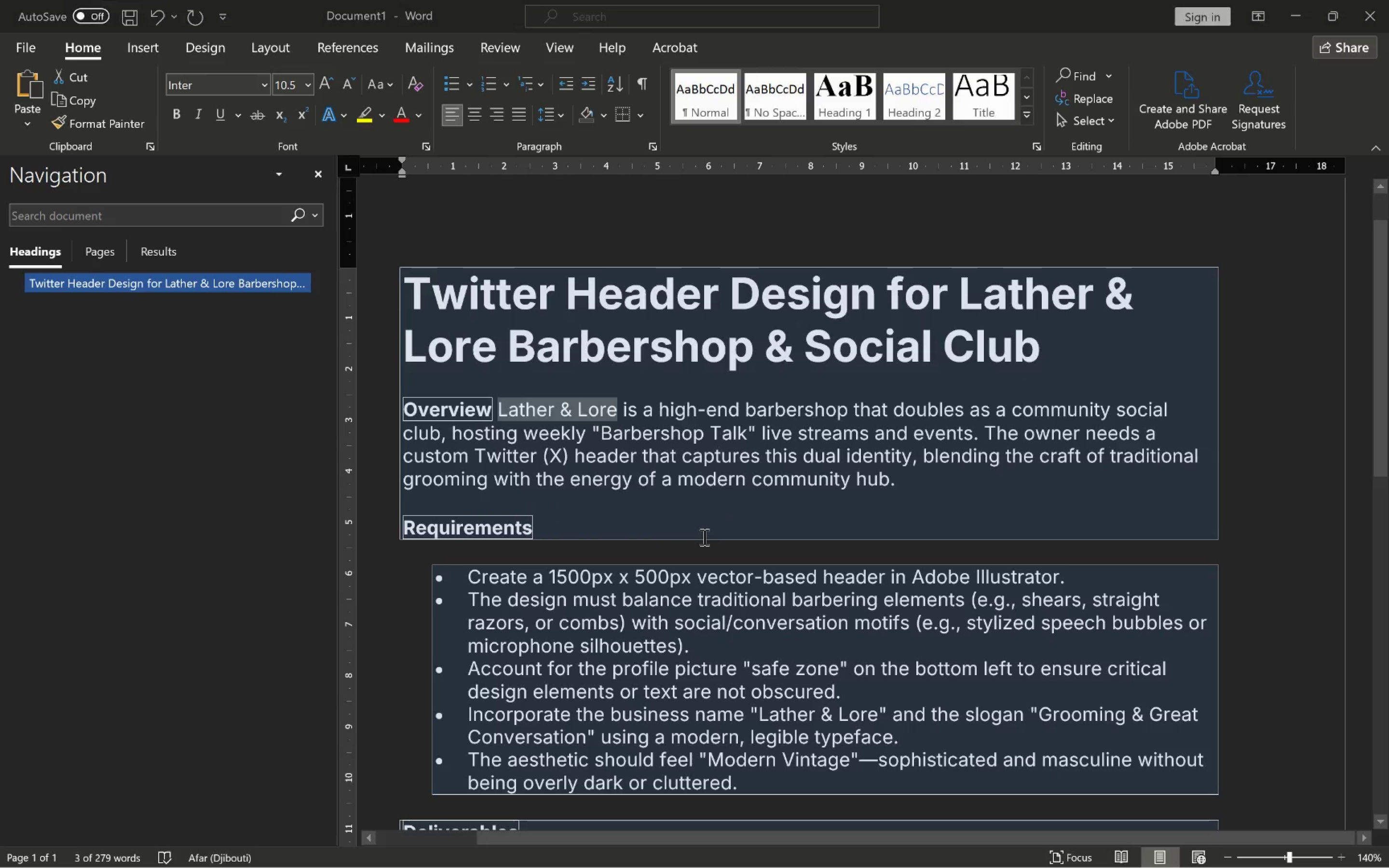 
key(Alt+Tab)
 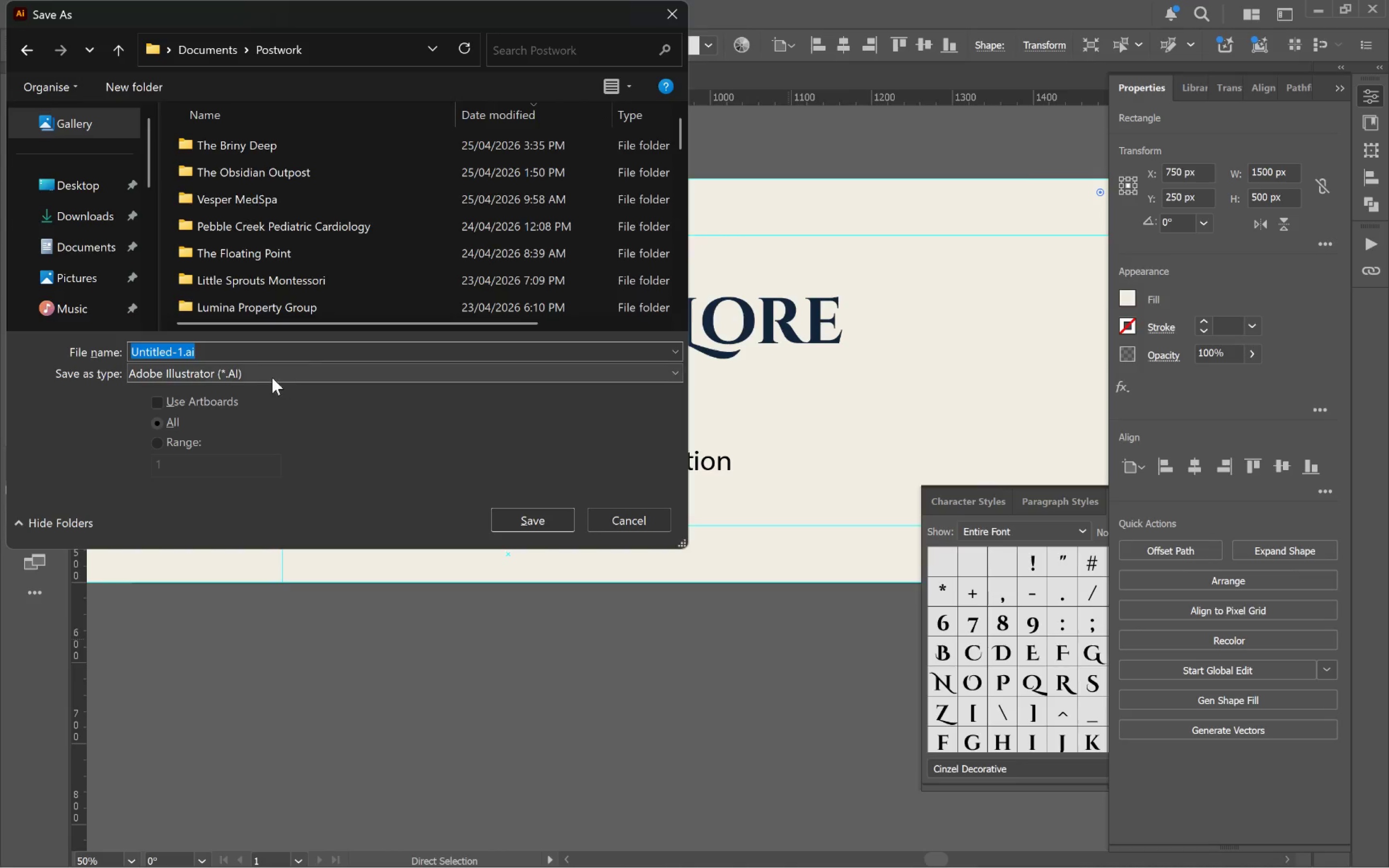 
key(Control+V)
 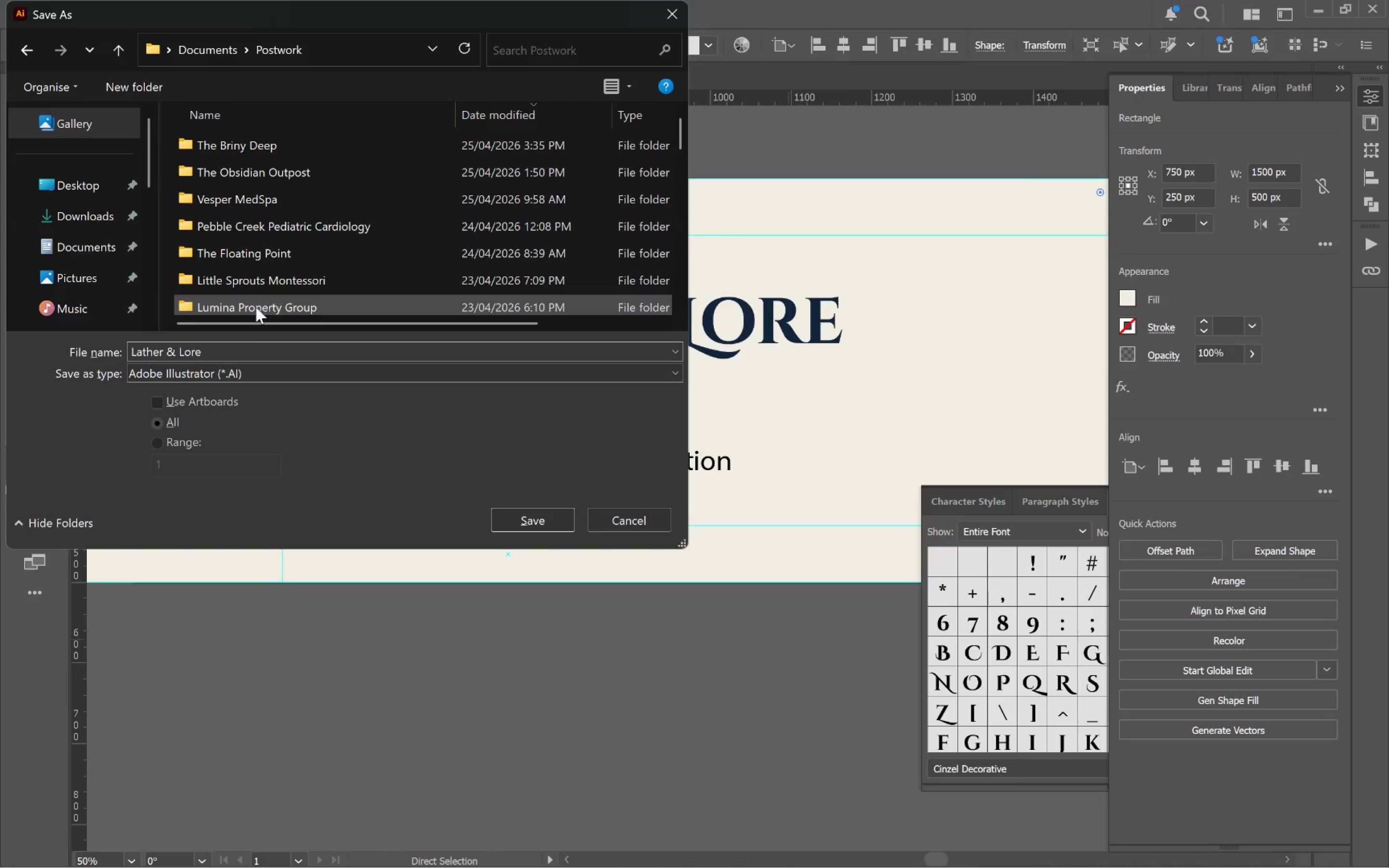 
key(Control+A)
 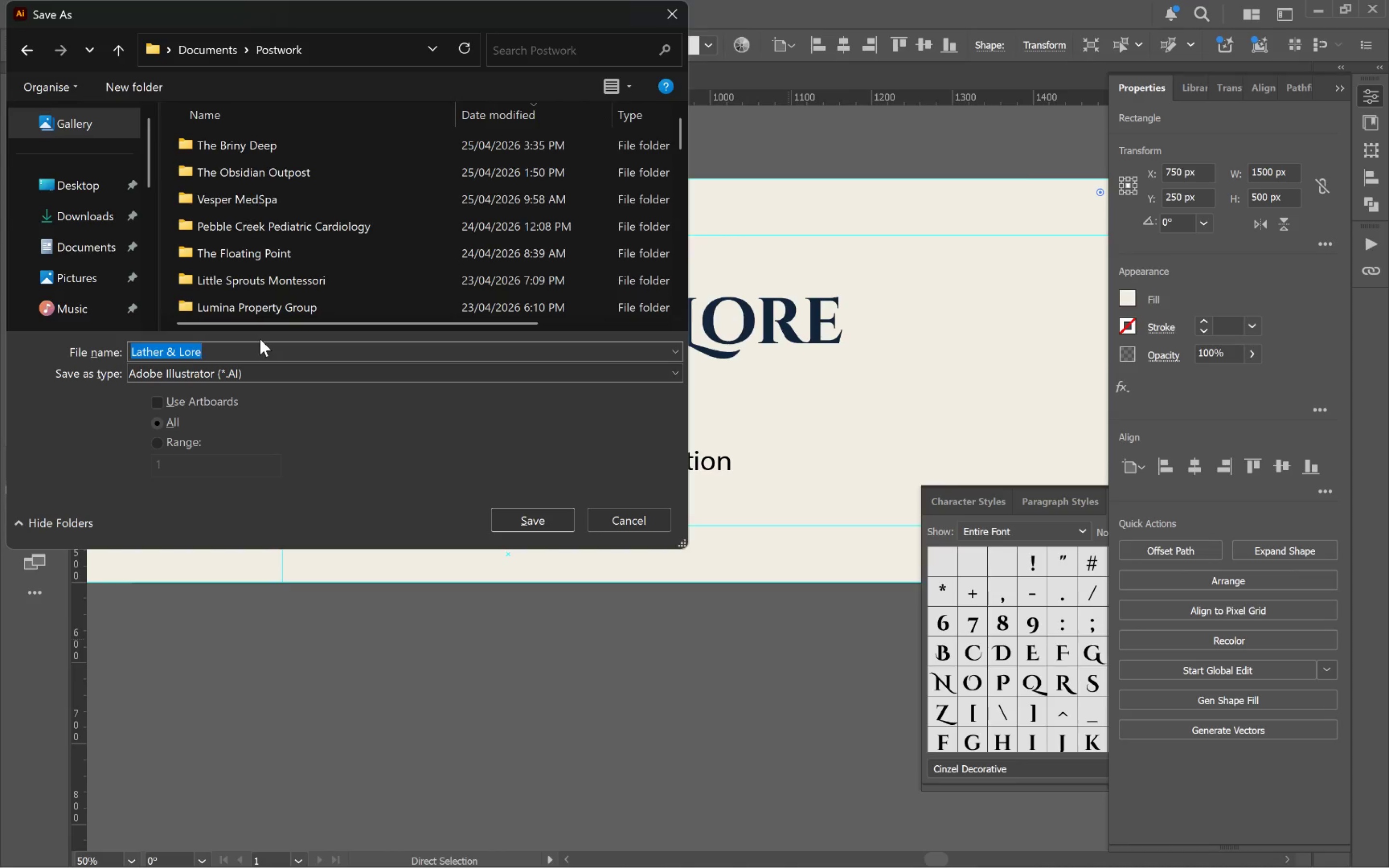 
key(Control+X)
 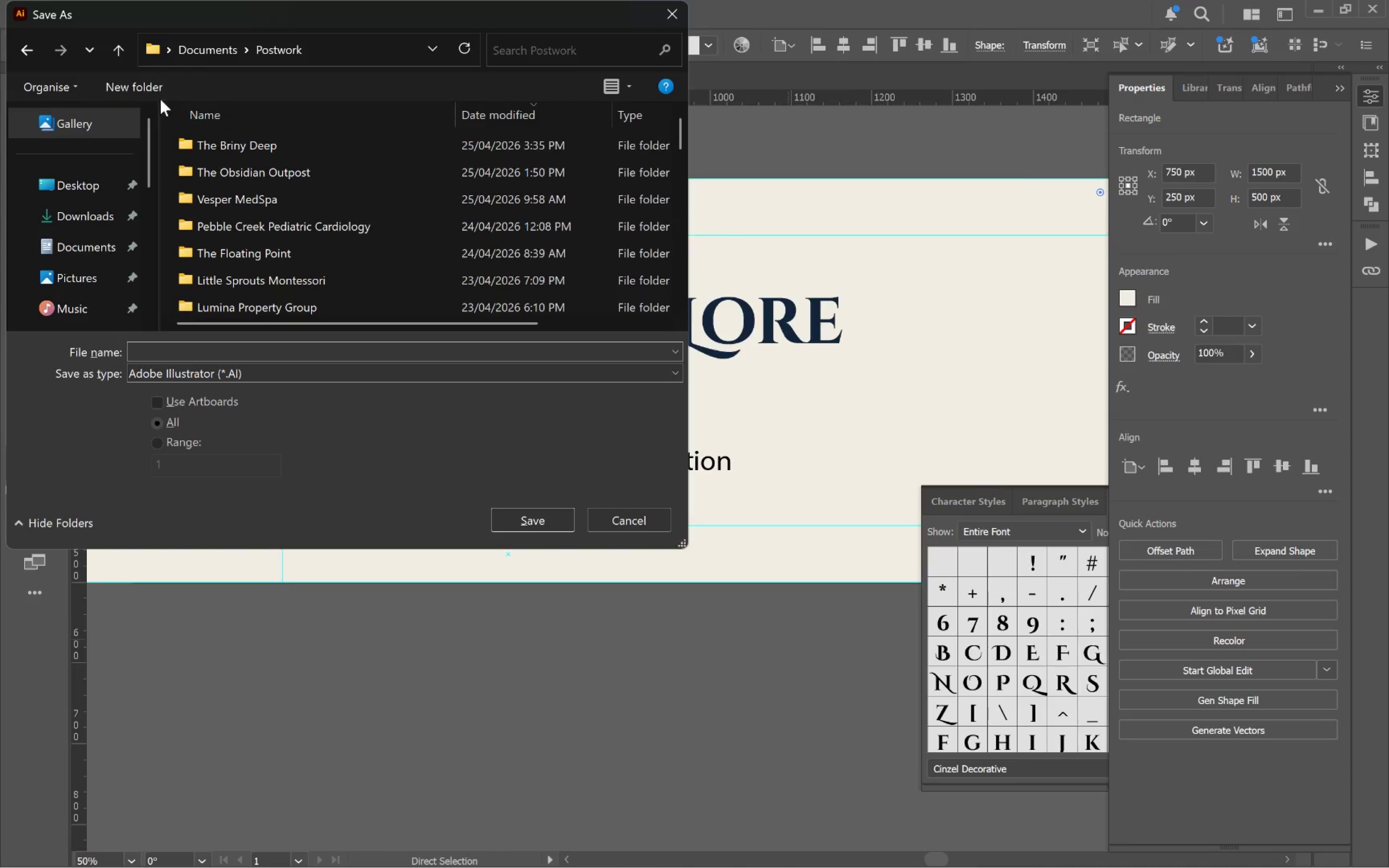 
left_click([156, 92])
 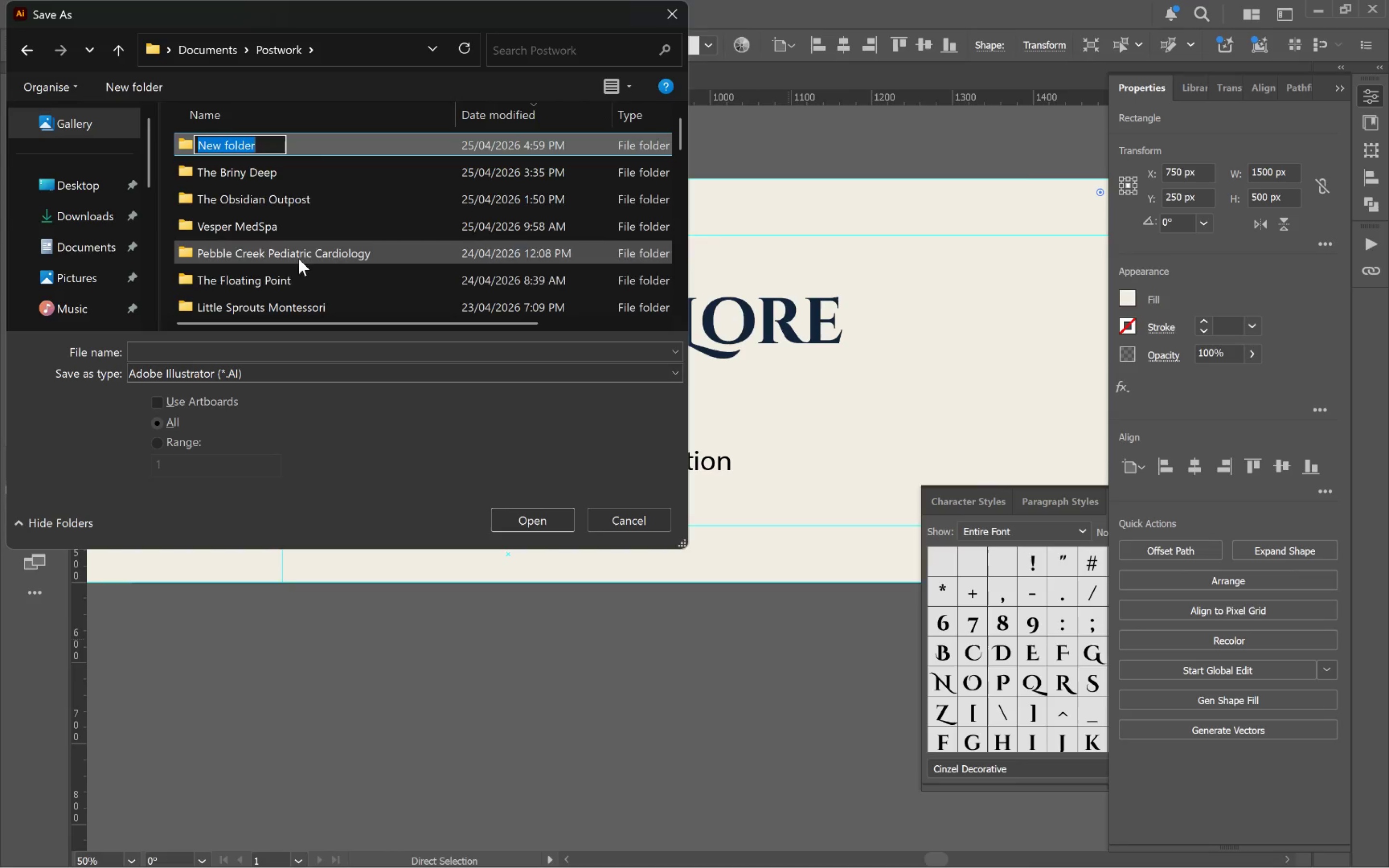 
key(Control+V)
 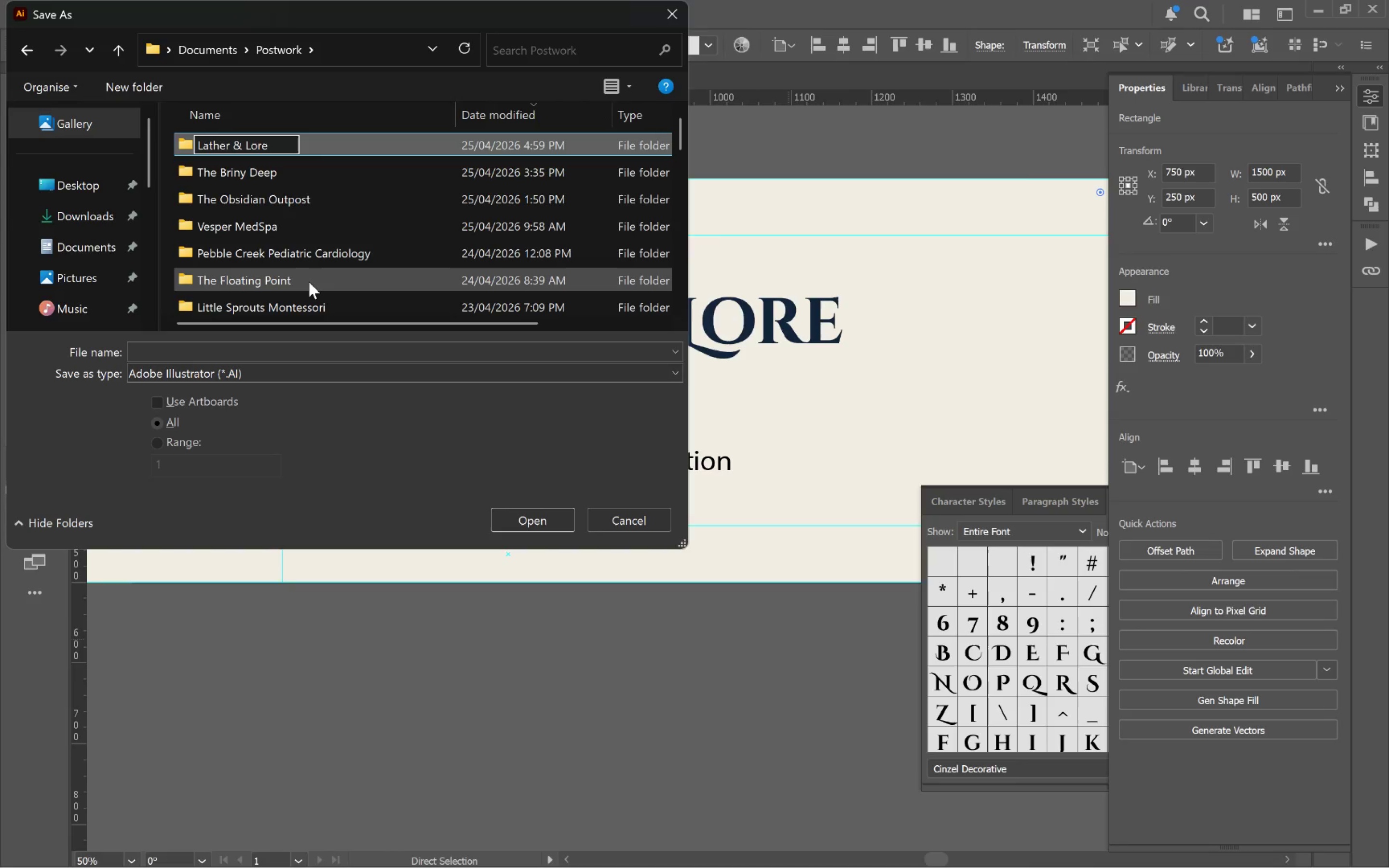 
key(Enter)
 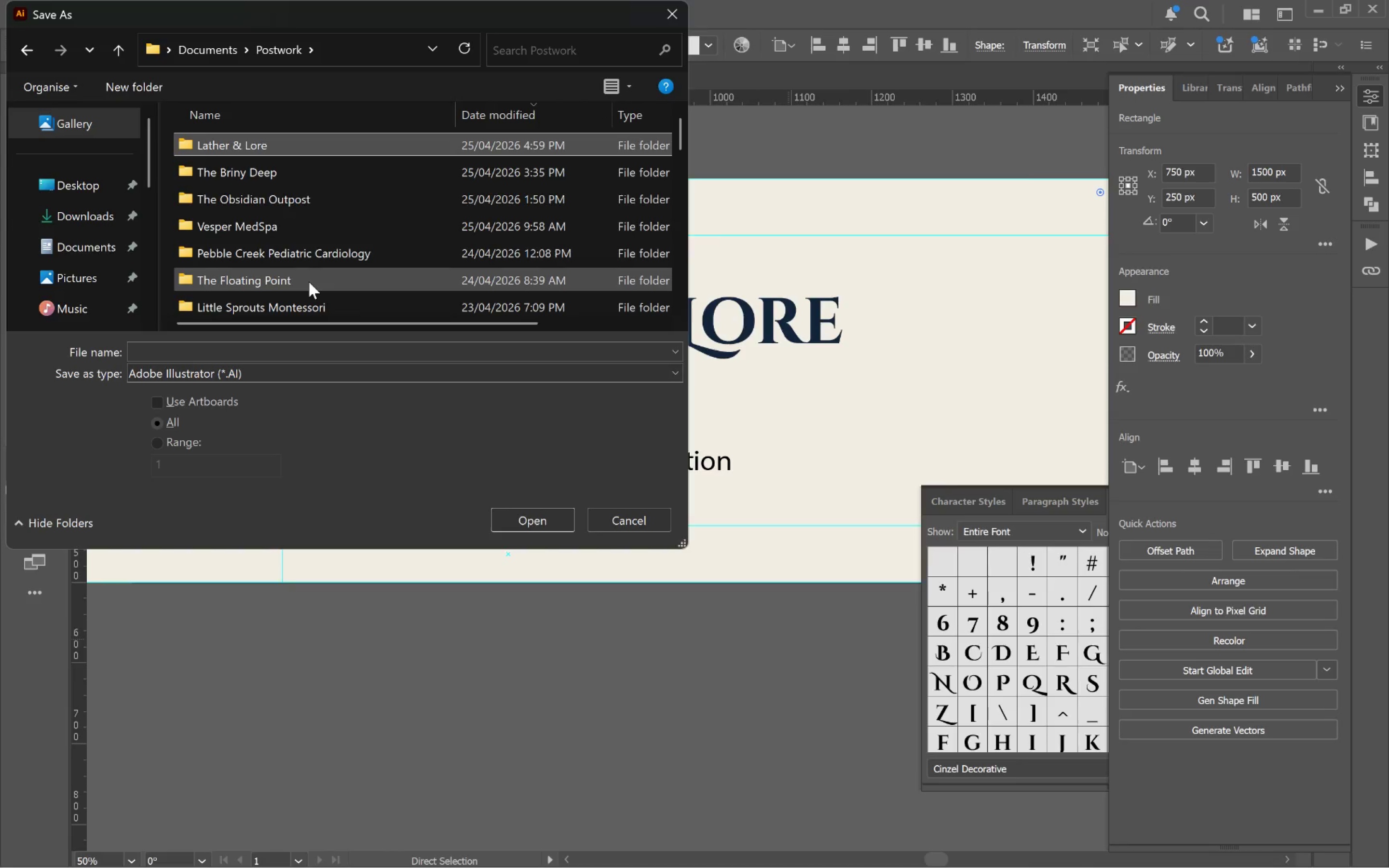 
key(Enter)
 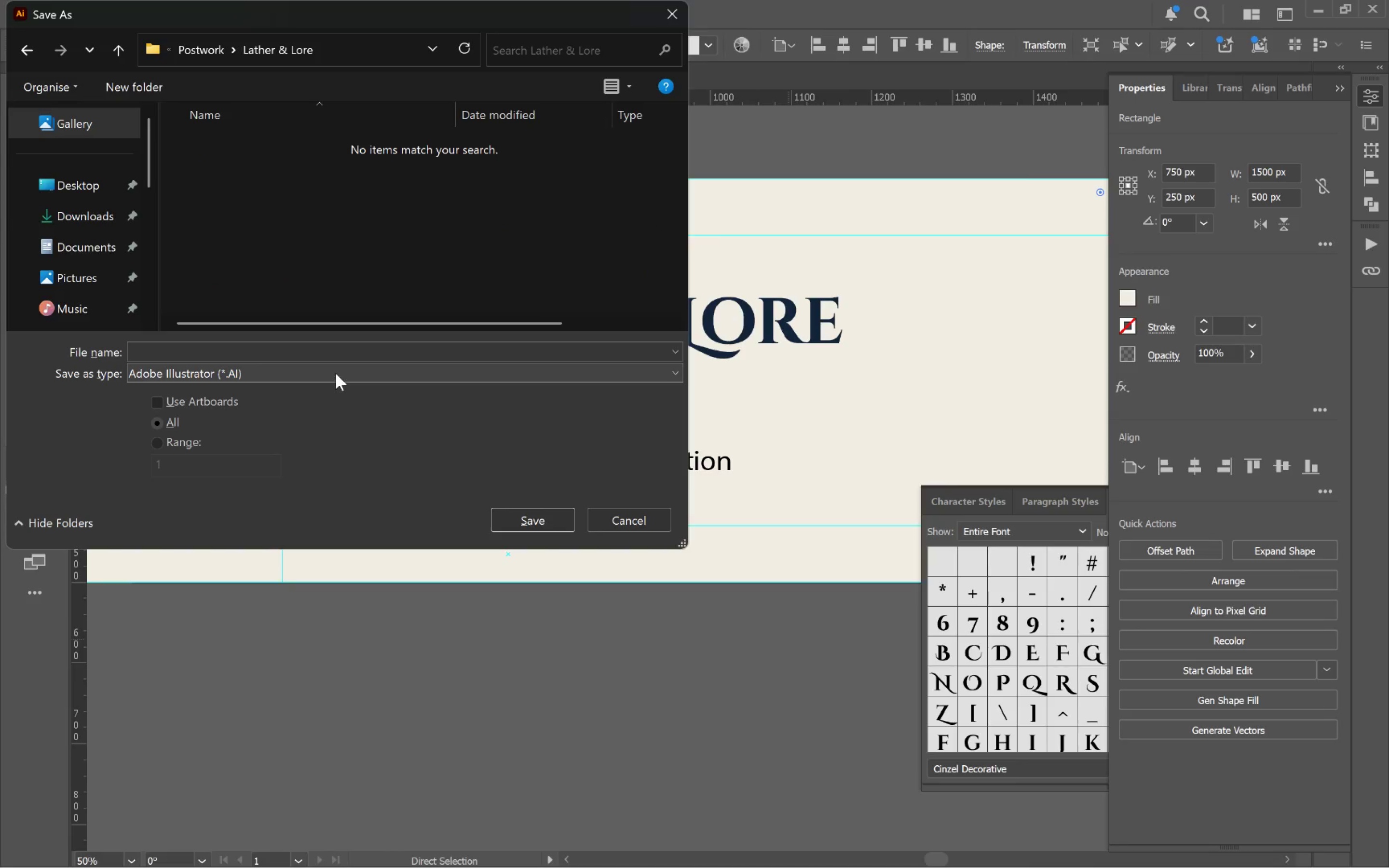 
left_click([338, 354])
 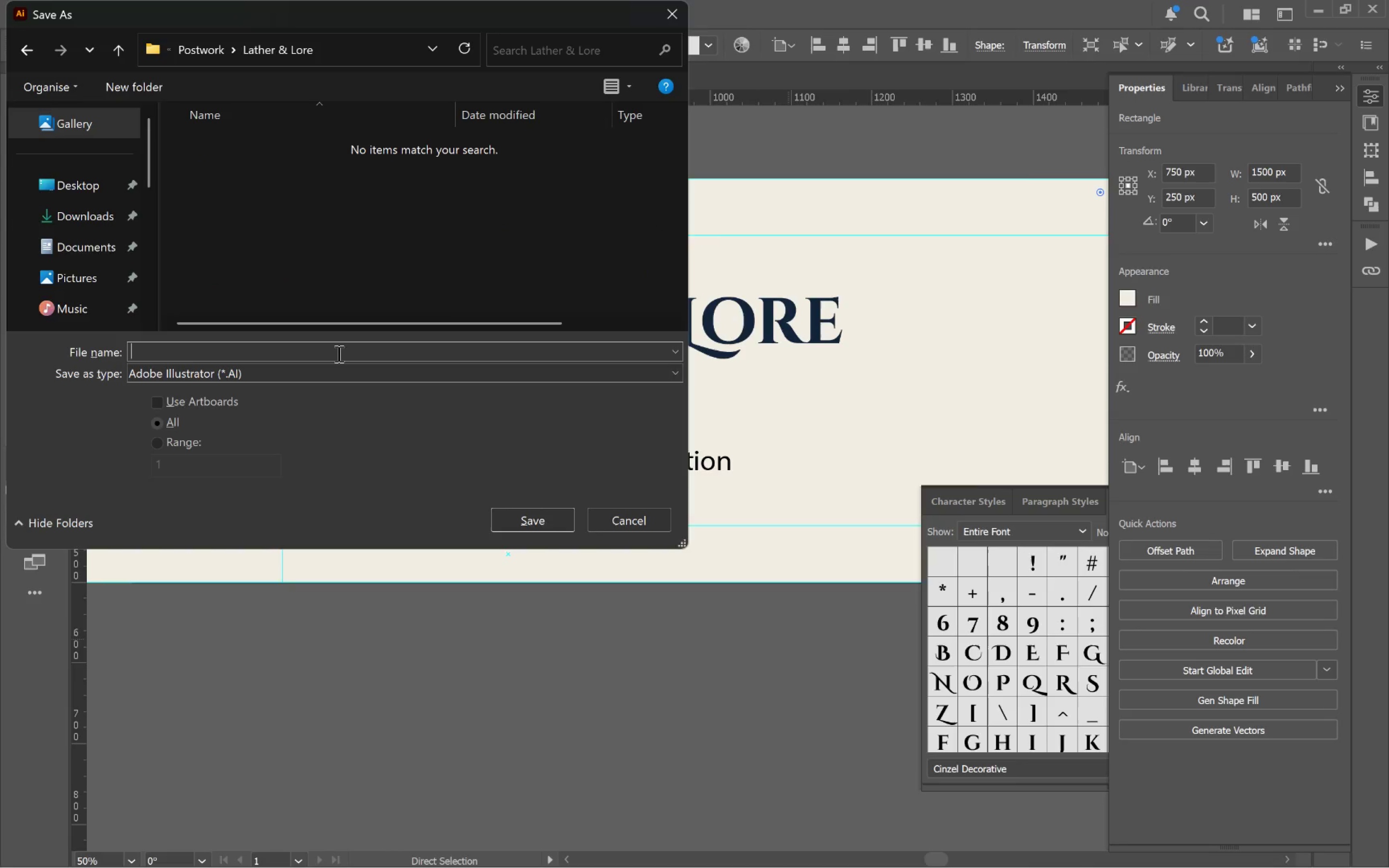 
type(Twitter )
 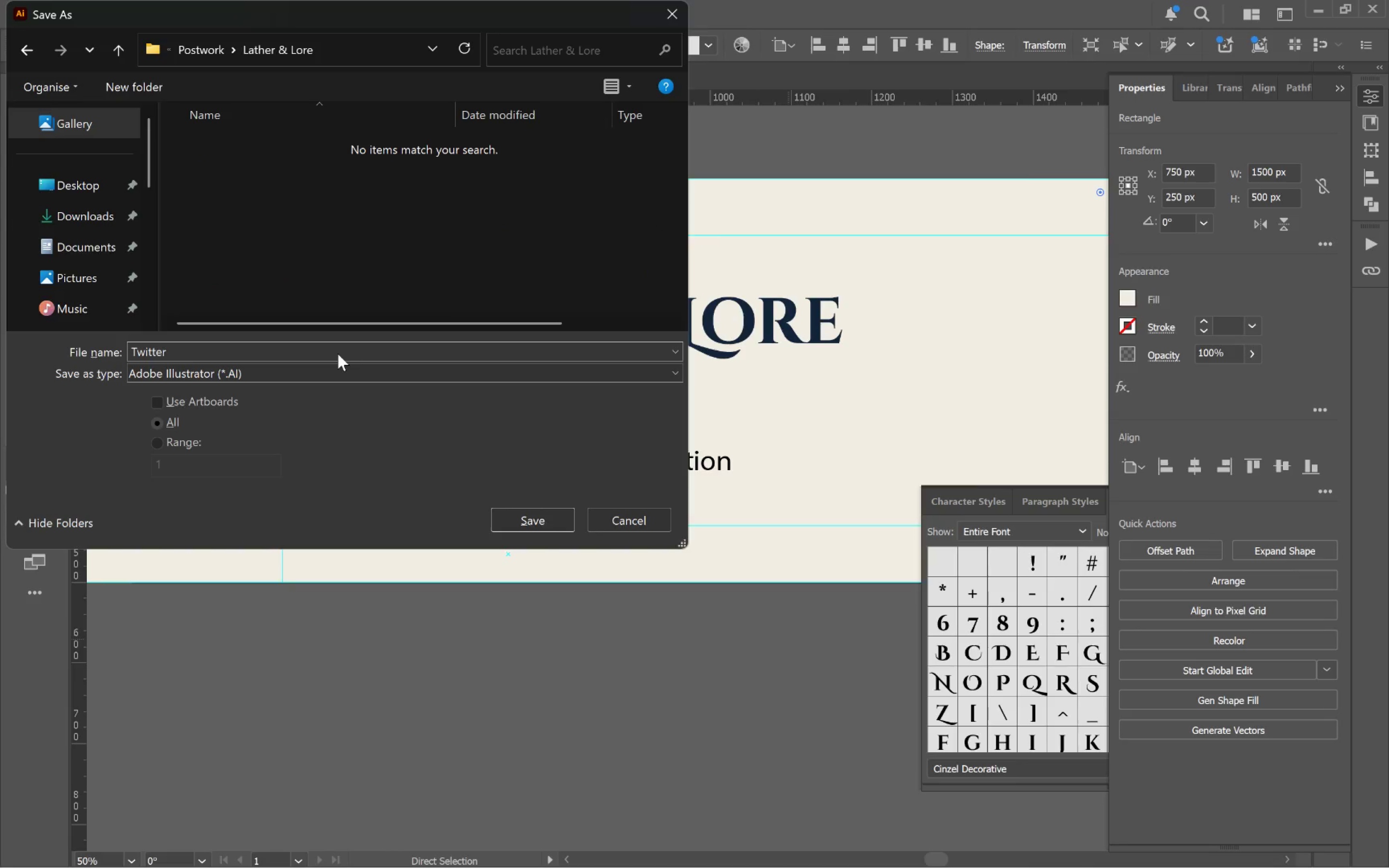 
hold_key(key=ShiftLeft, duration=1.08)
 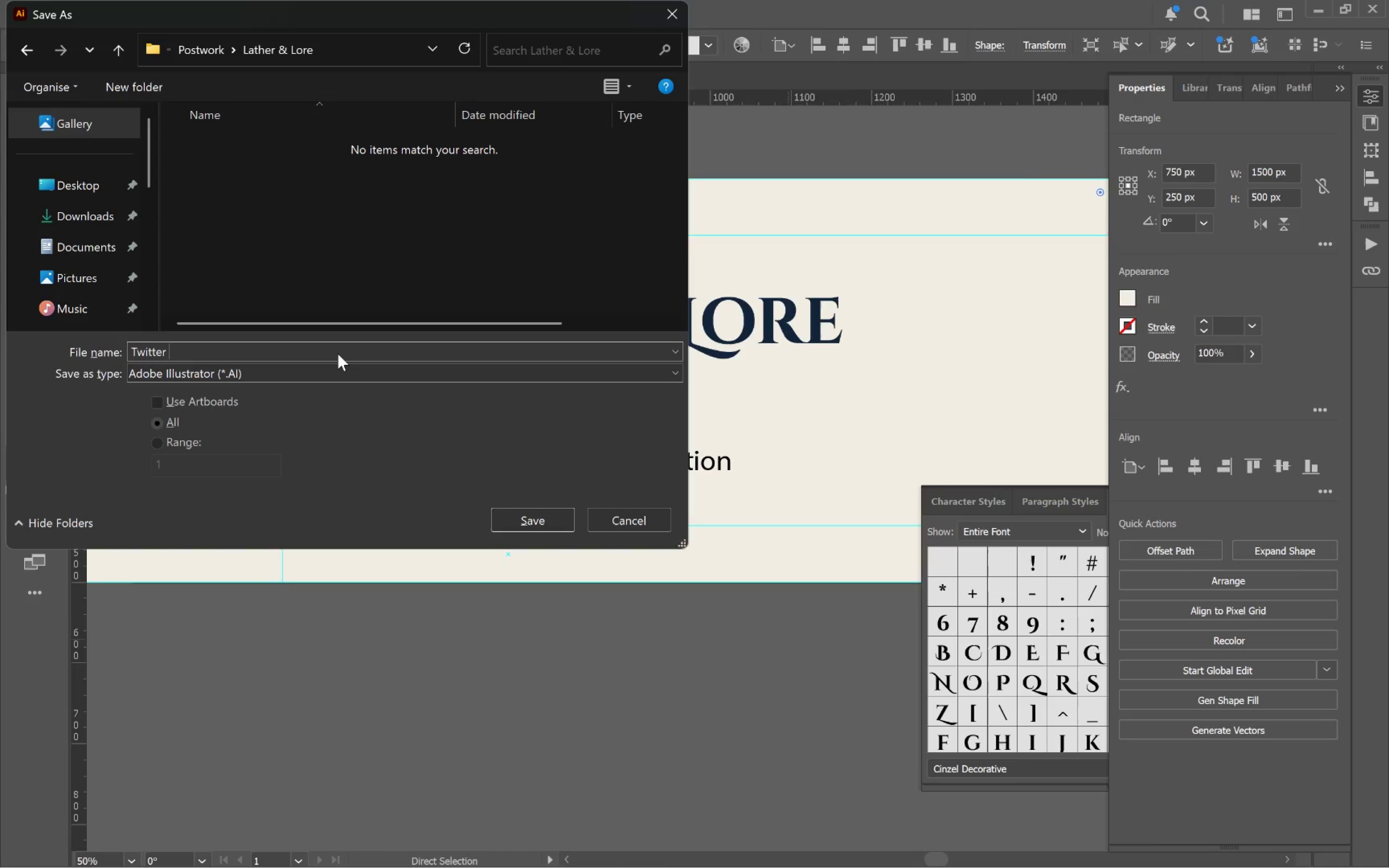 
type(Header)
key(Backspace)
key(Backspace)
type( Banner)
 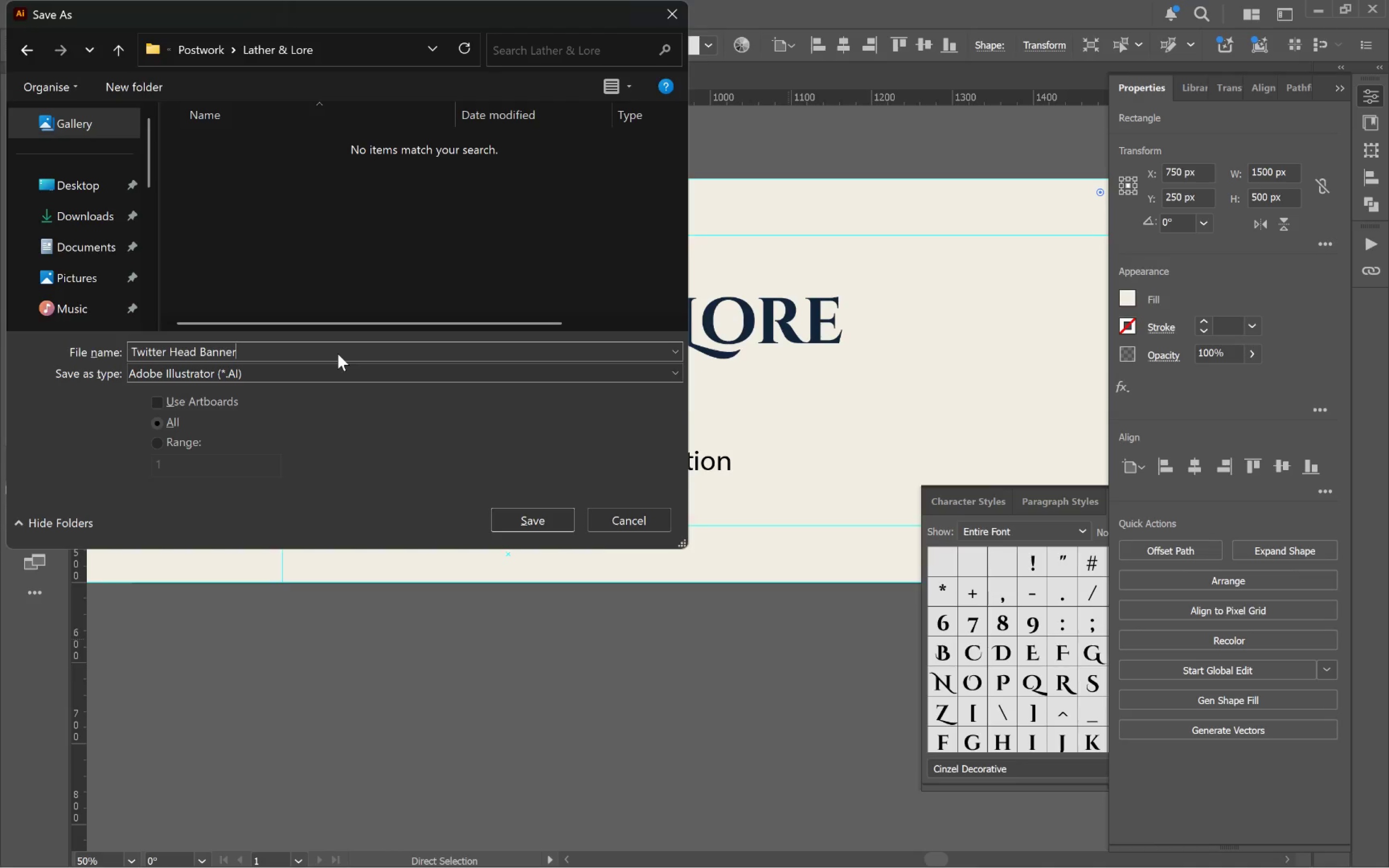 
key(Enter)
 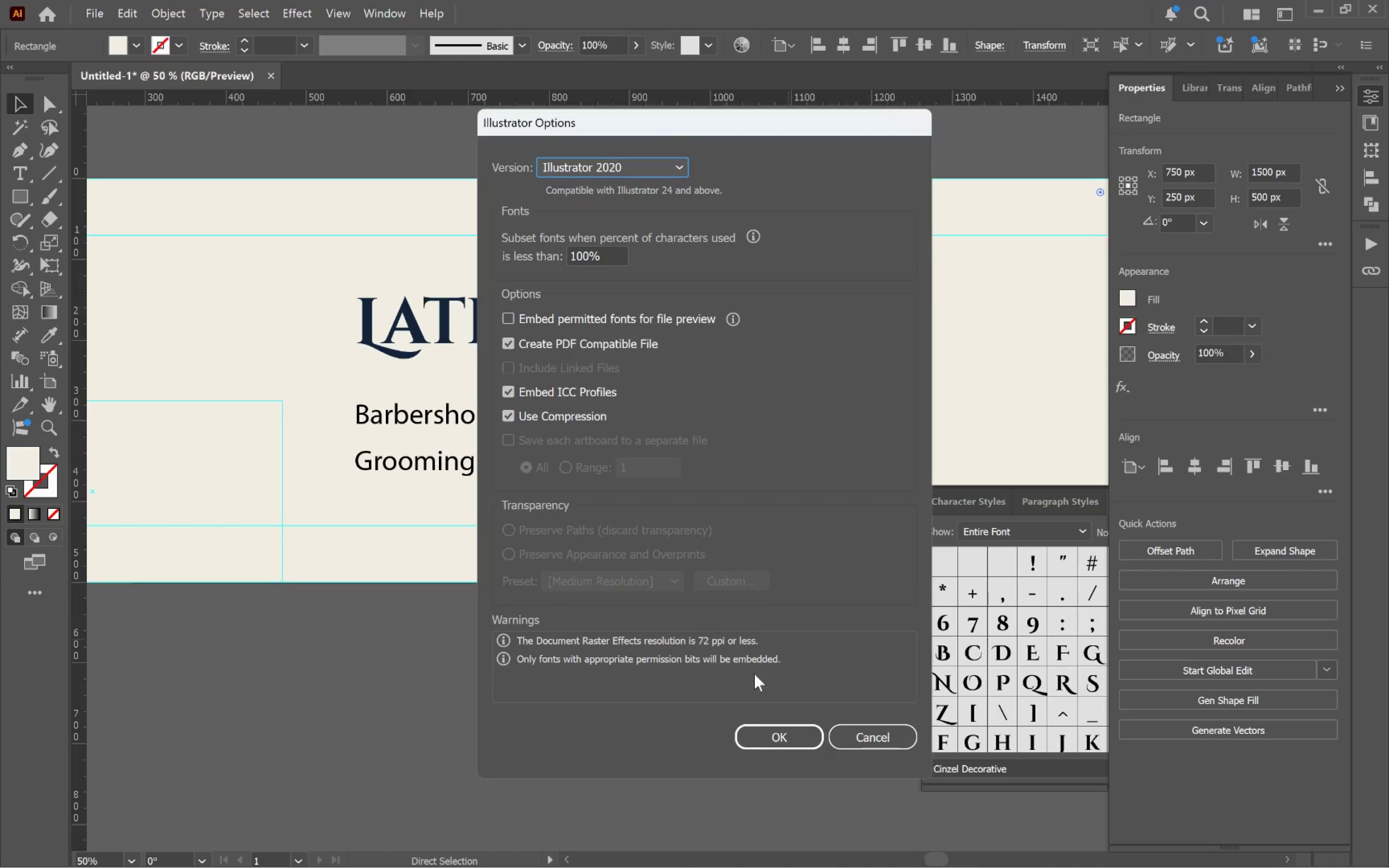 
left_click([781, 745])
 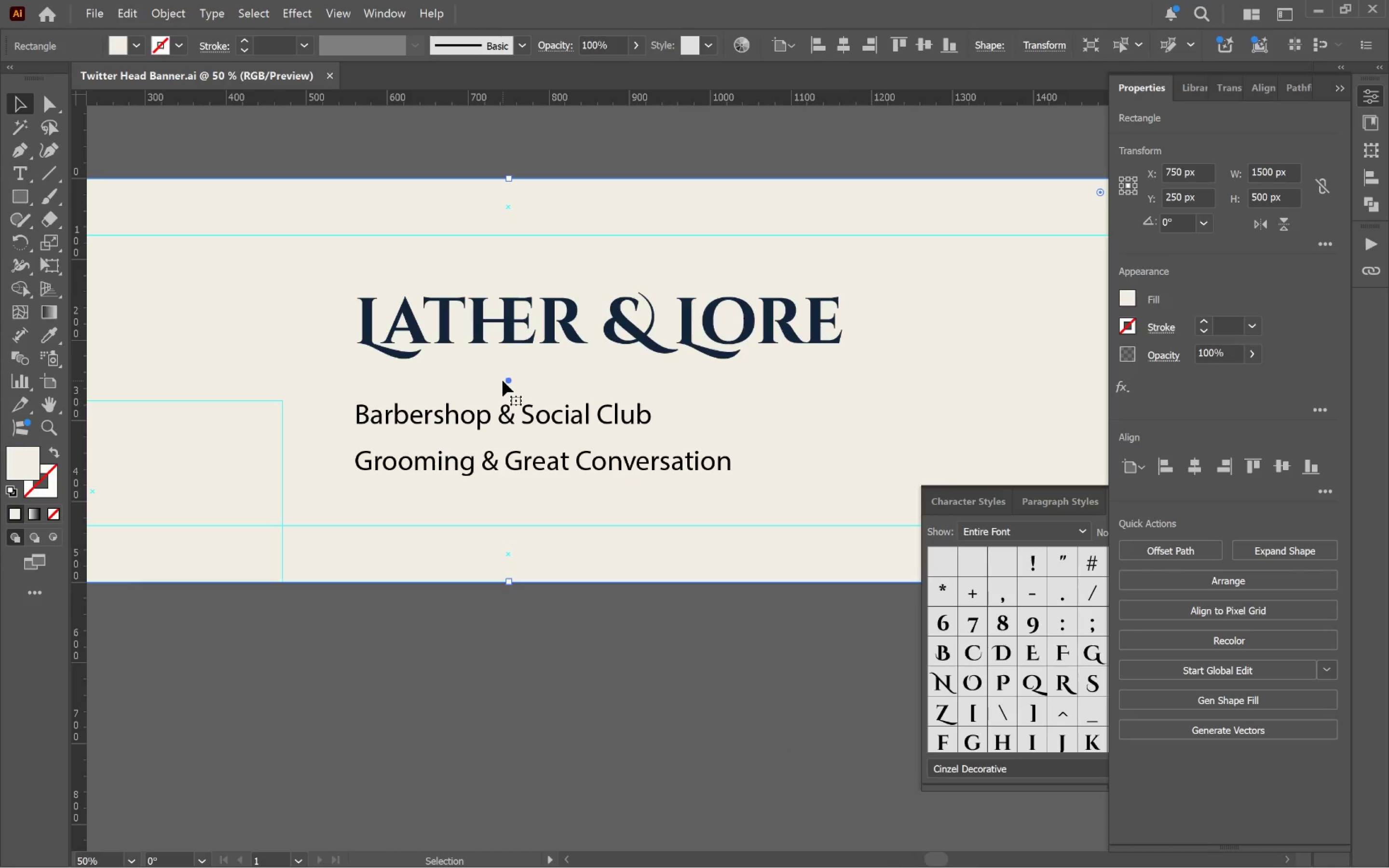 
left_click([568, 330])
 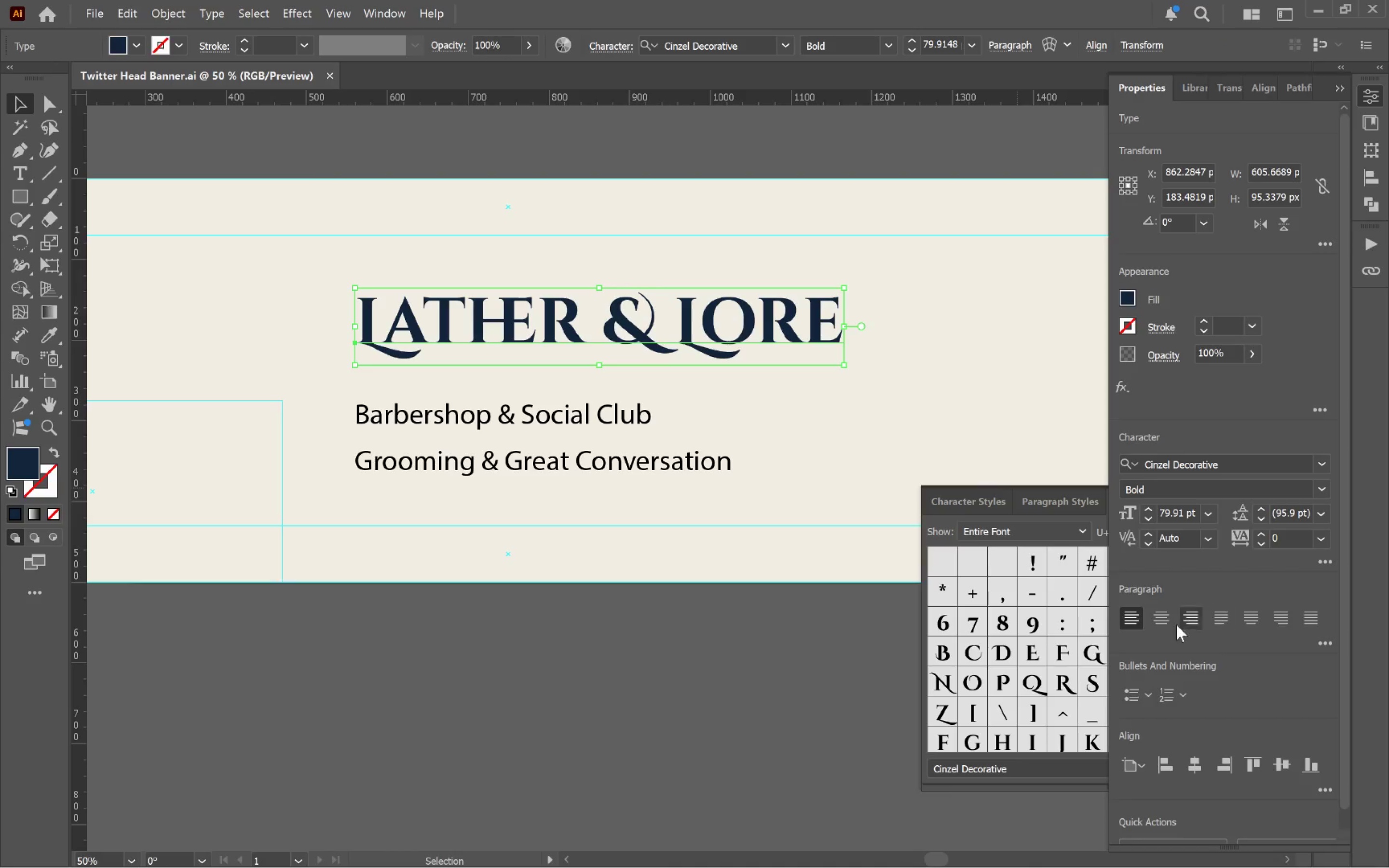 
left_click([1171, 621])
 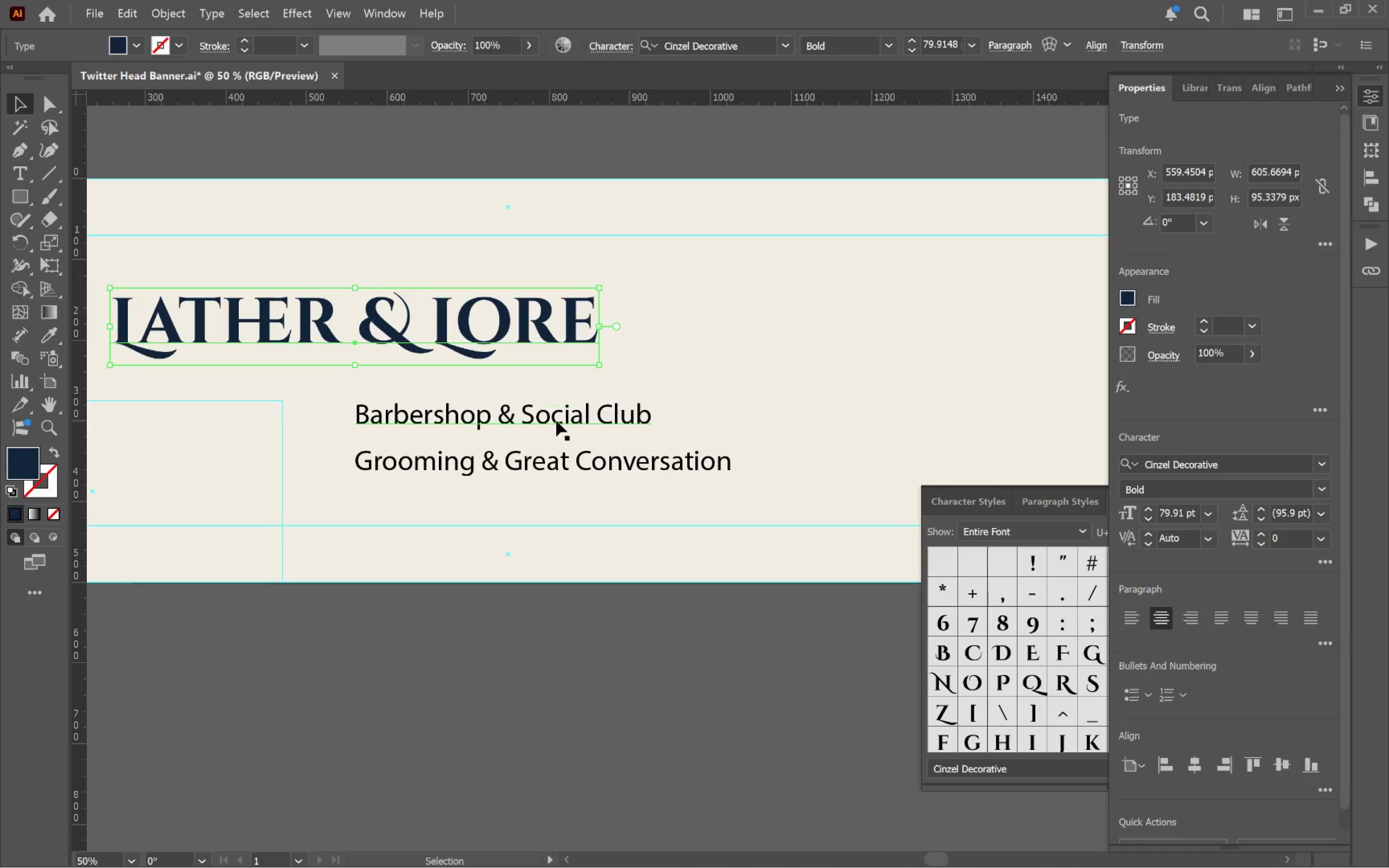 
left_click([560, 417])
 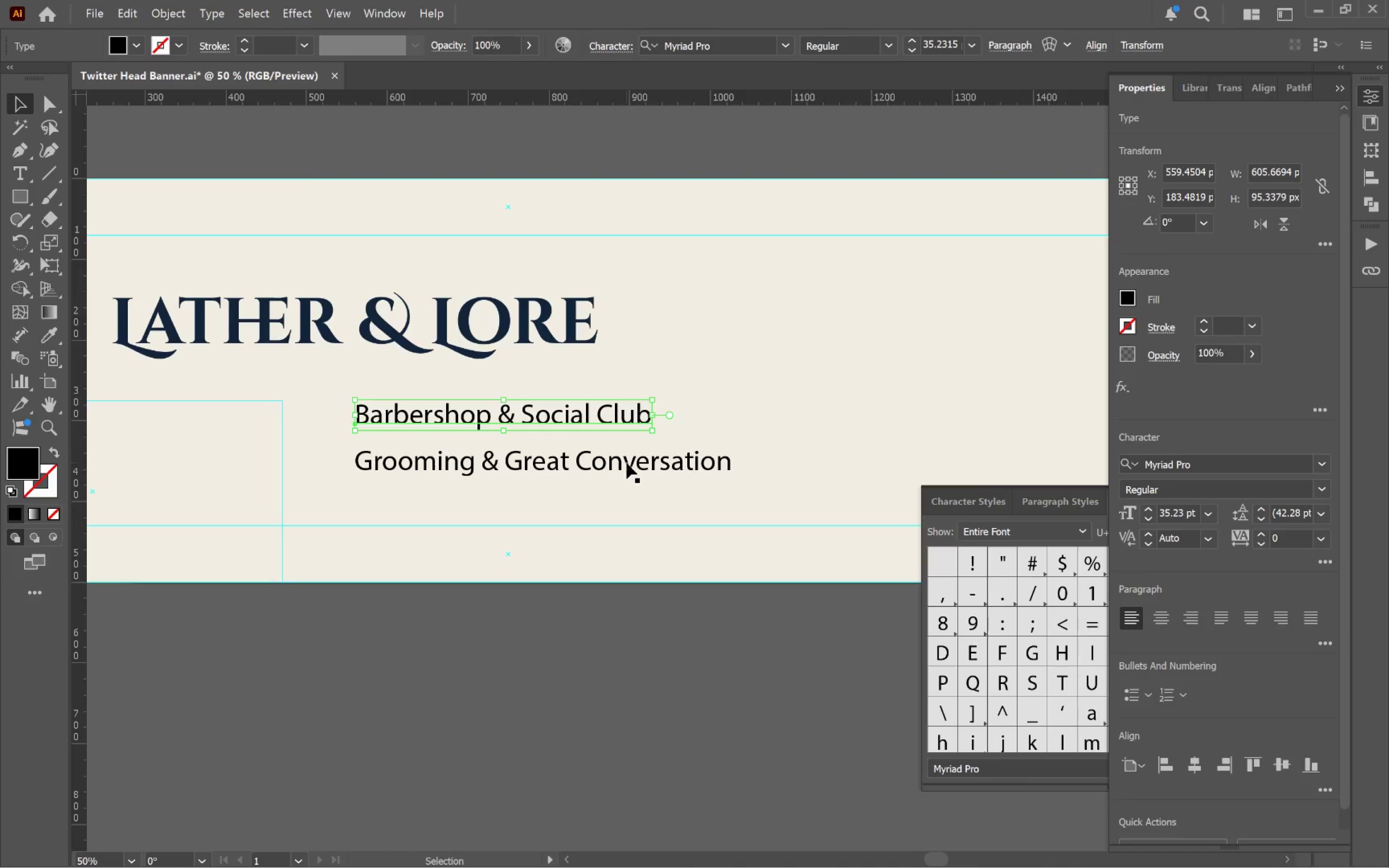 
hold_key(key=ShiftLeft, duration=0.37)
left_click([627, 462])
 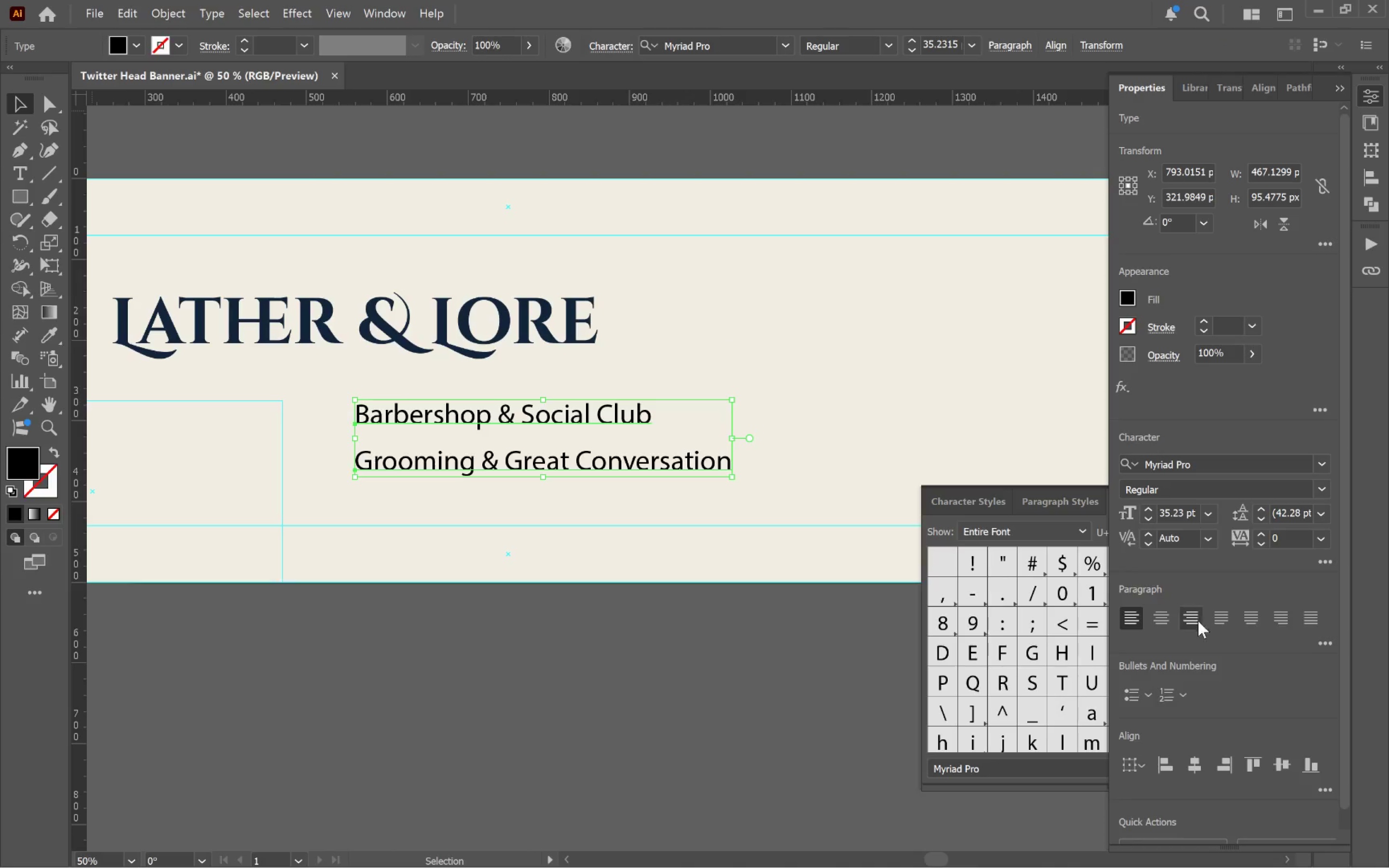 
left_click([1169, 621])
 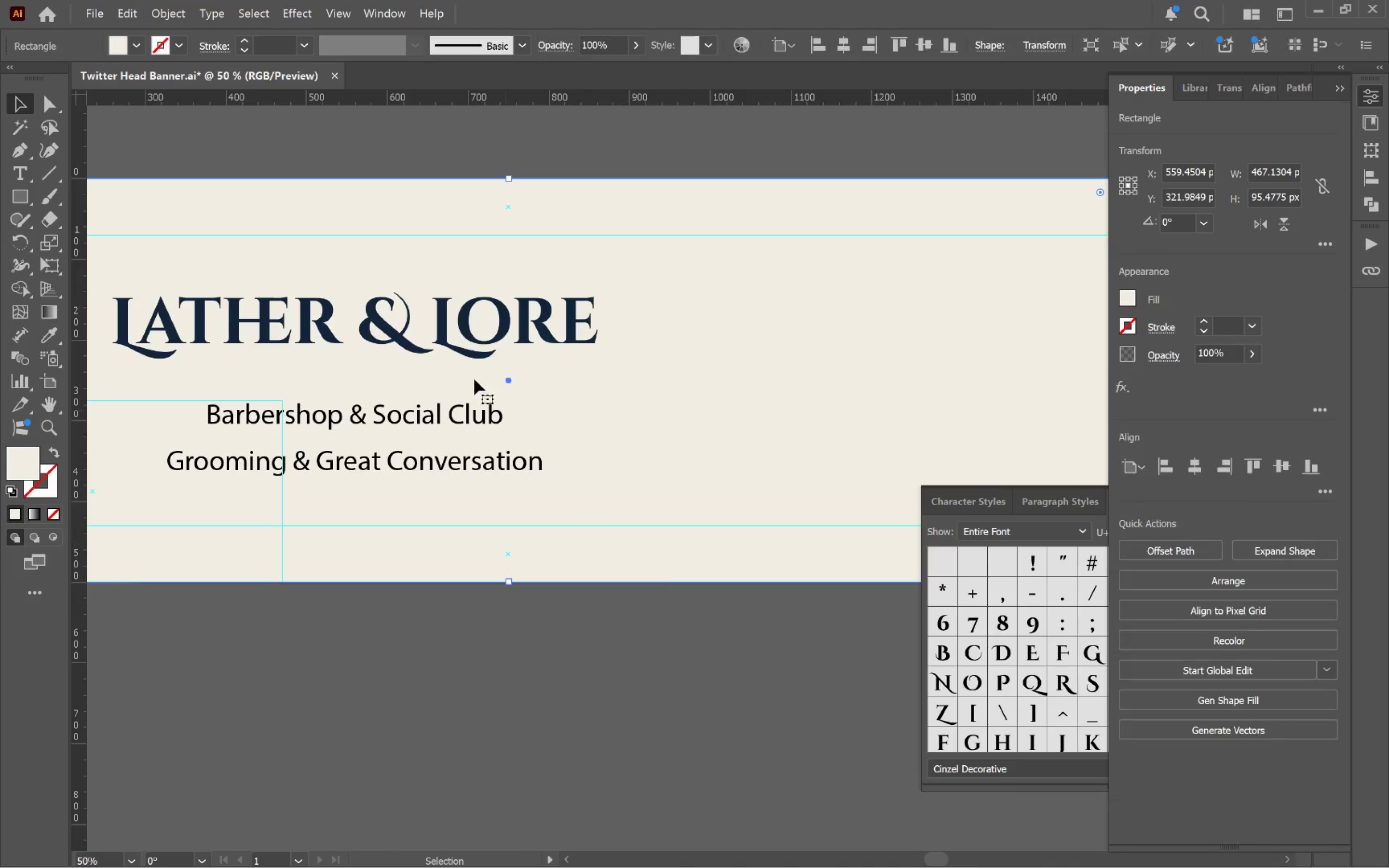 
left_click_drag(start_coordinate=[395, 330], to_coordinate=[686, 339])
 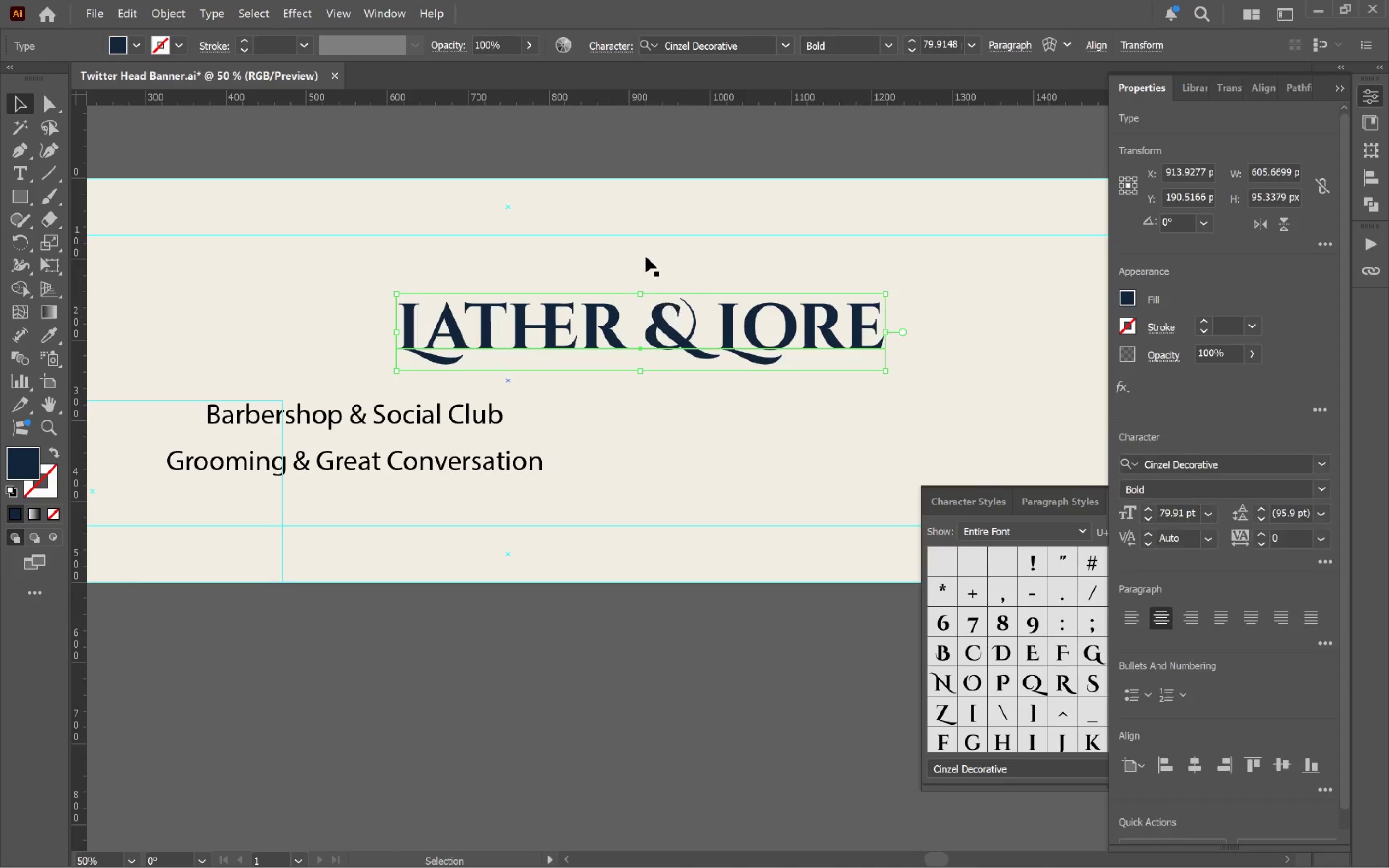 
left_click([645, 252])
 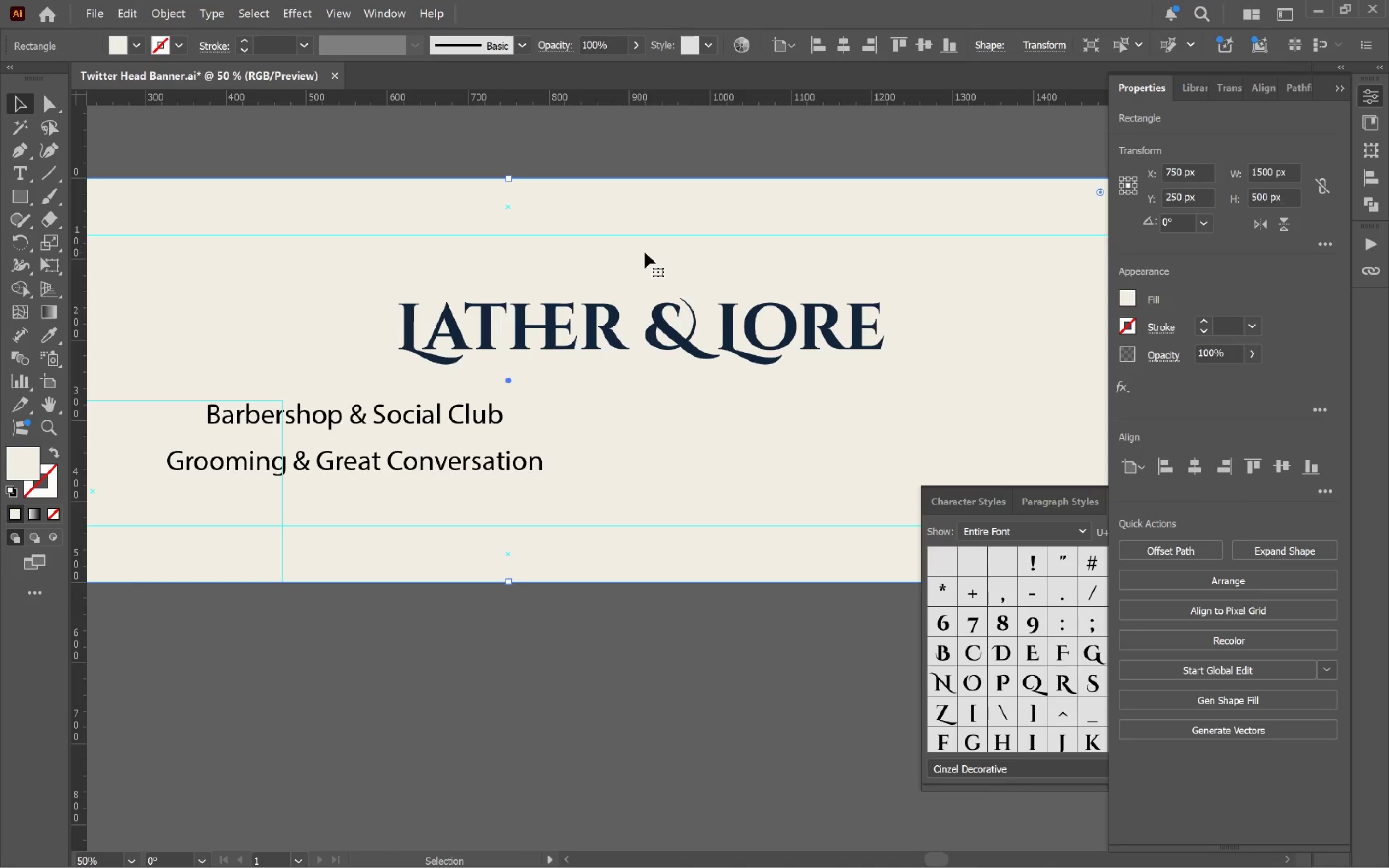 
key(Control+2)
 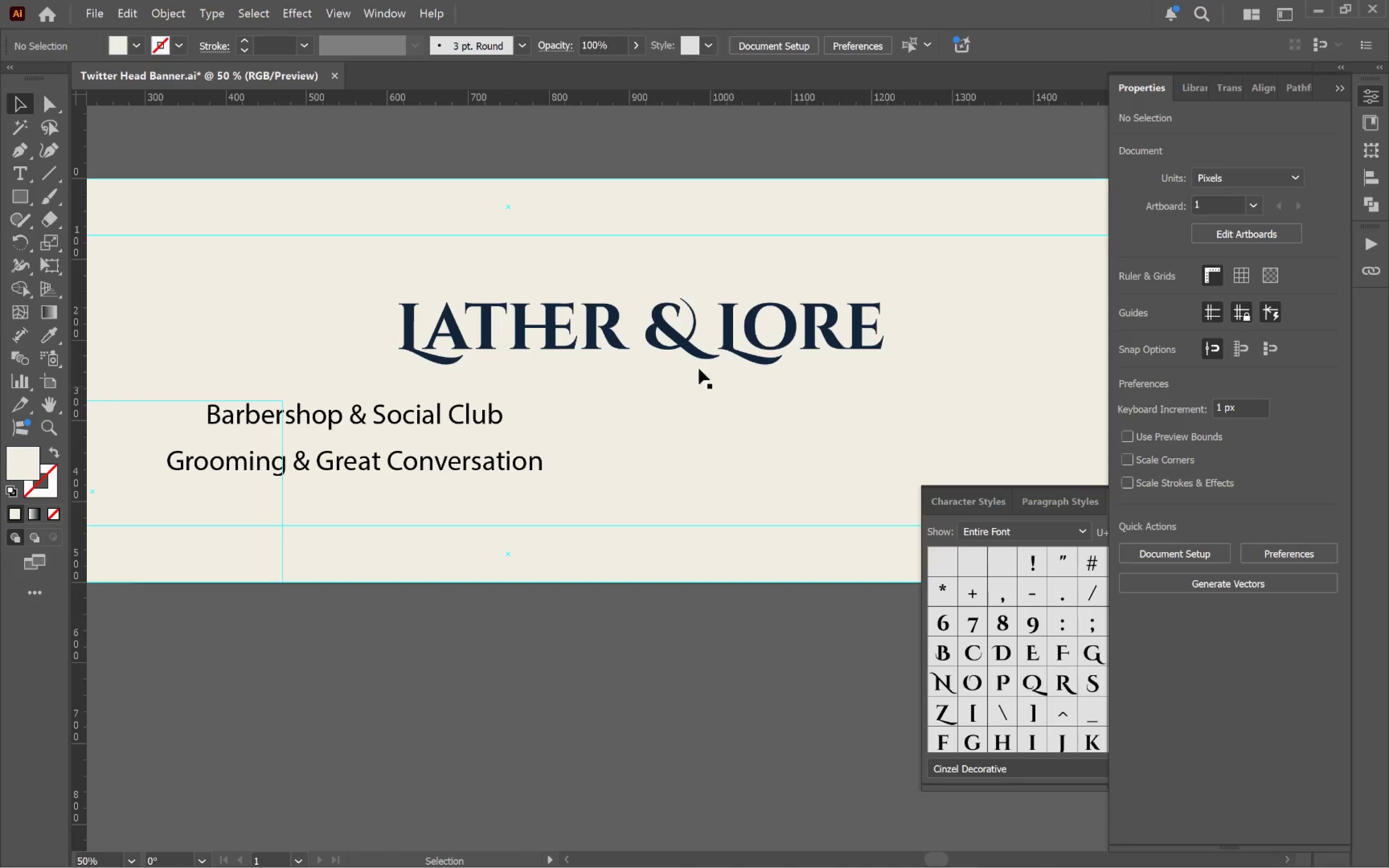 
left_click([662, 317])
 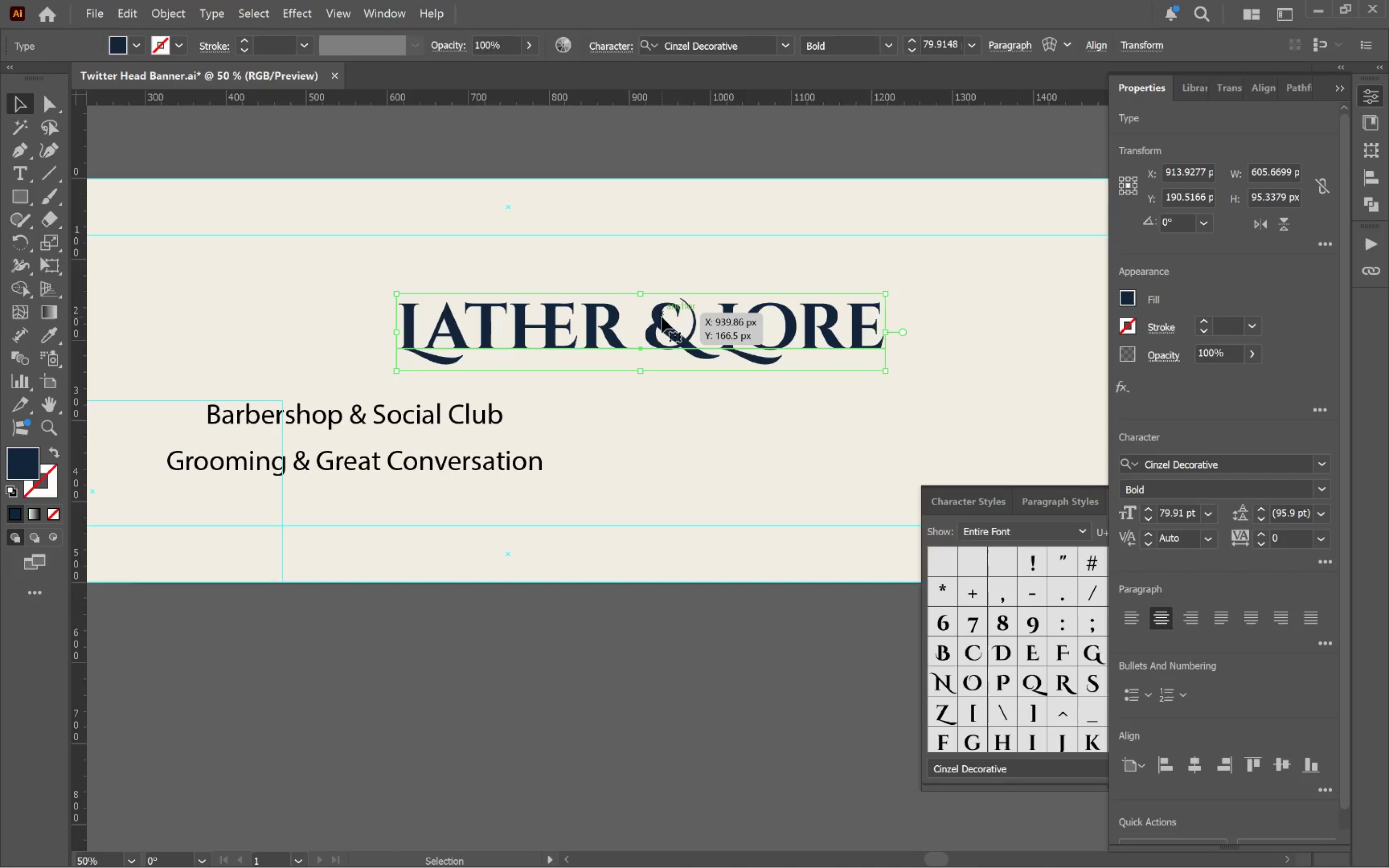 
wait(9.0)
 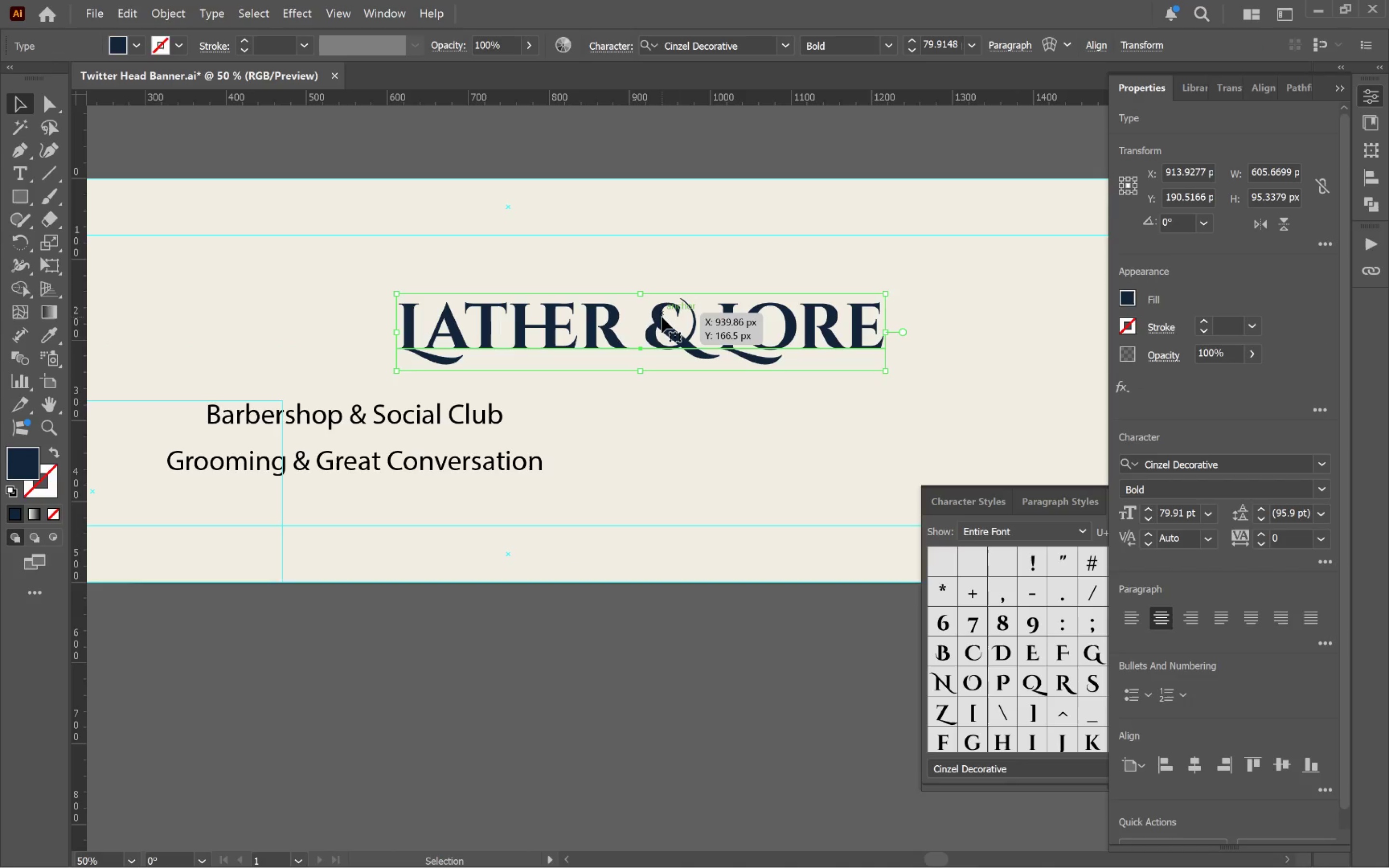 
left_click([473, 422])
 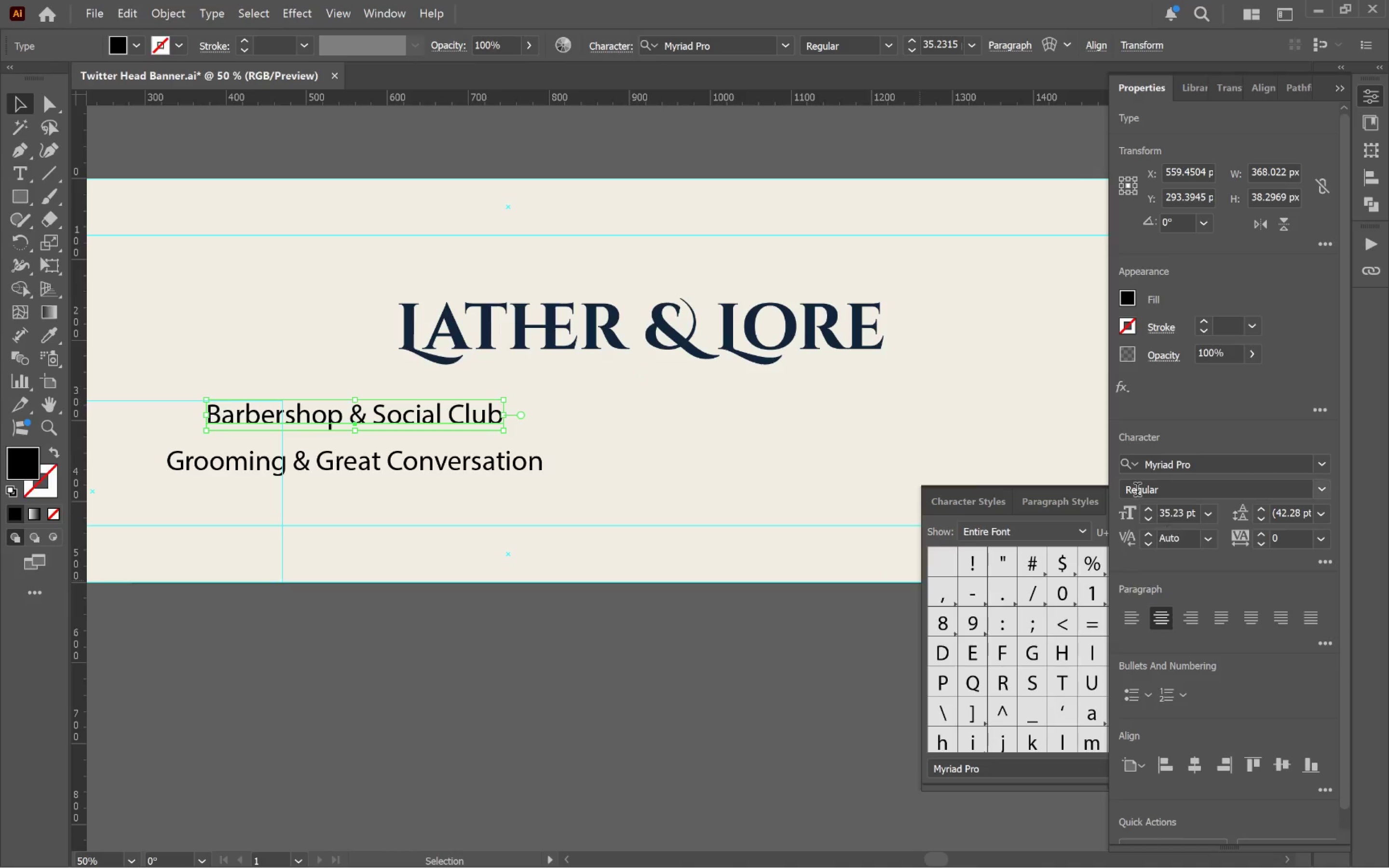 
left_click([1218, 467])
 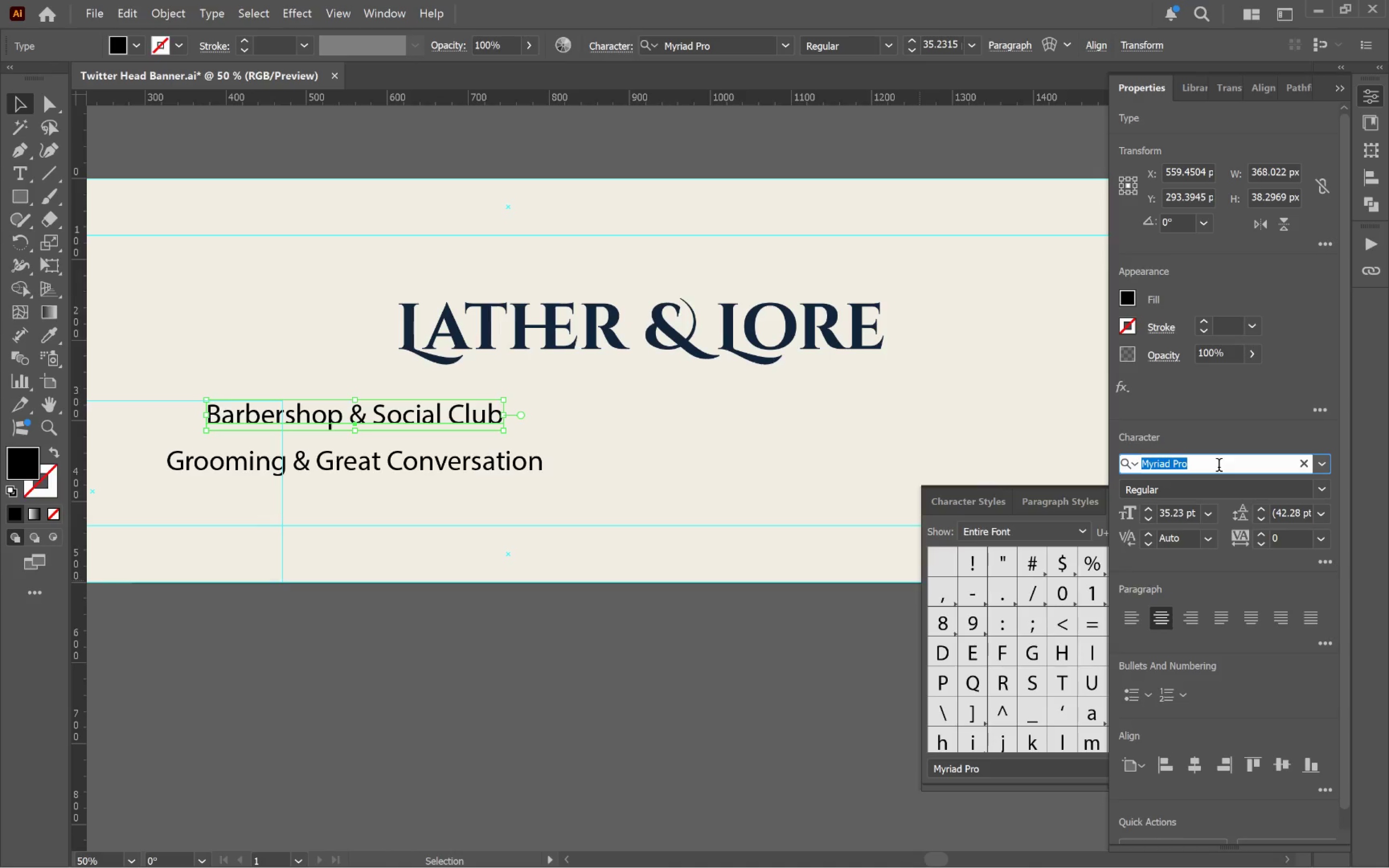 
type(mon)
 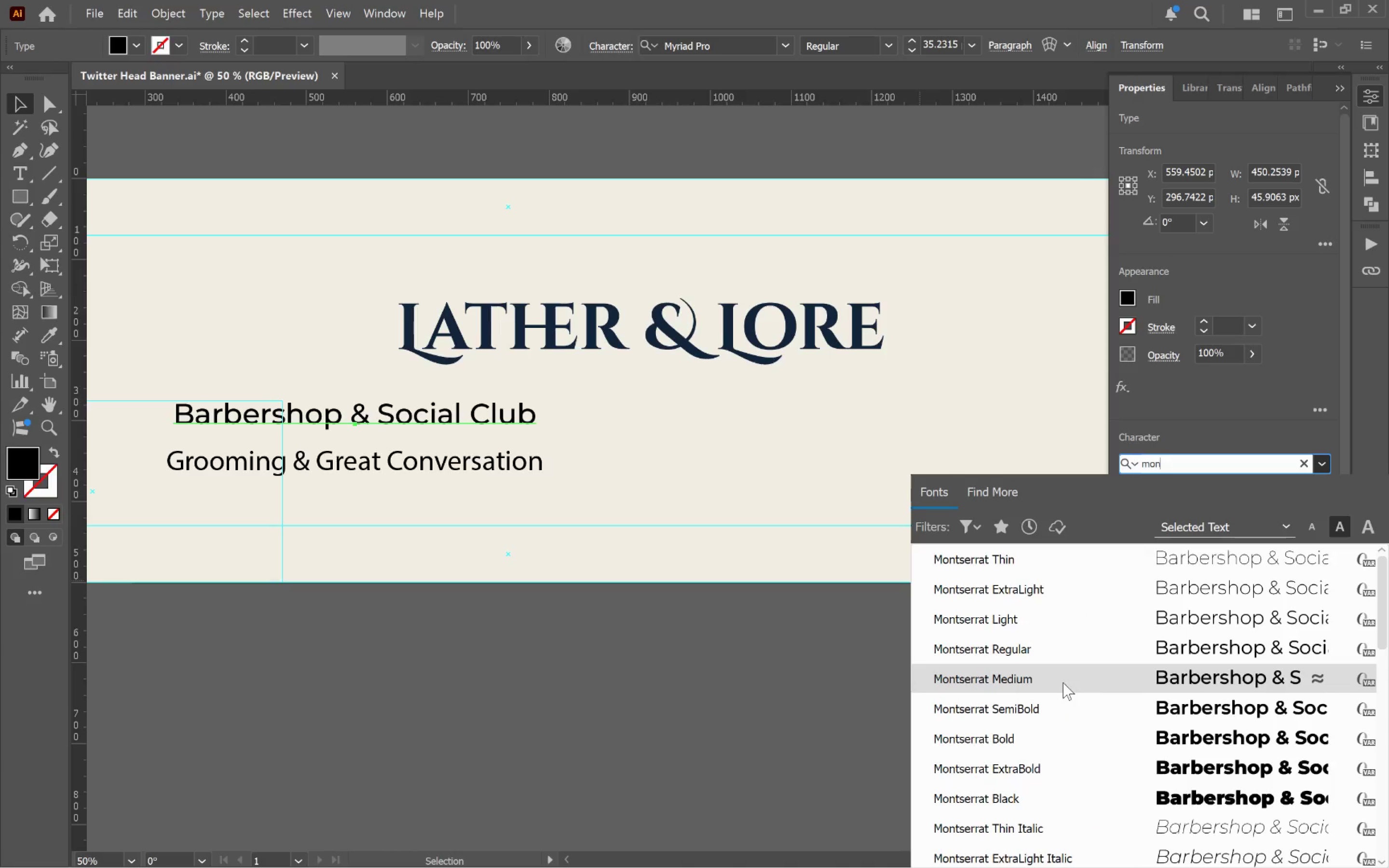 
left_click([1063, 682])
 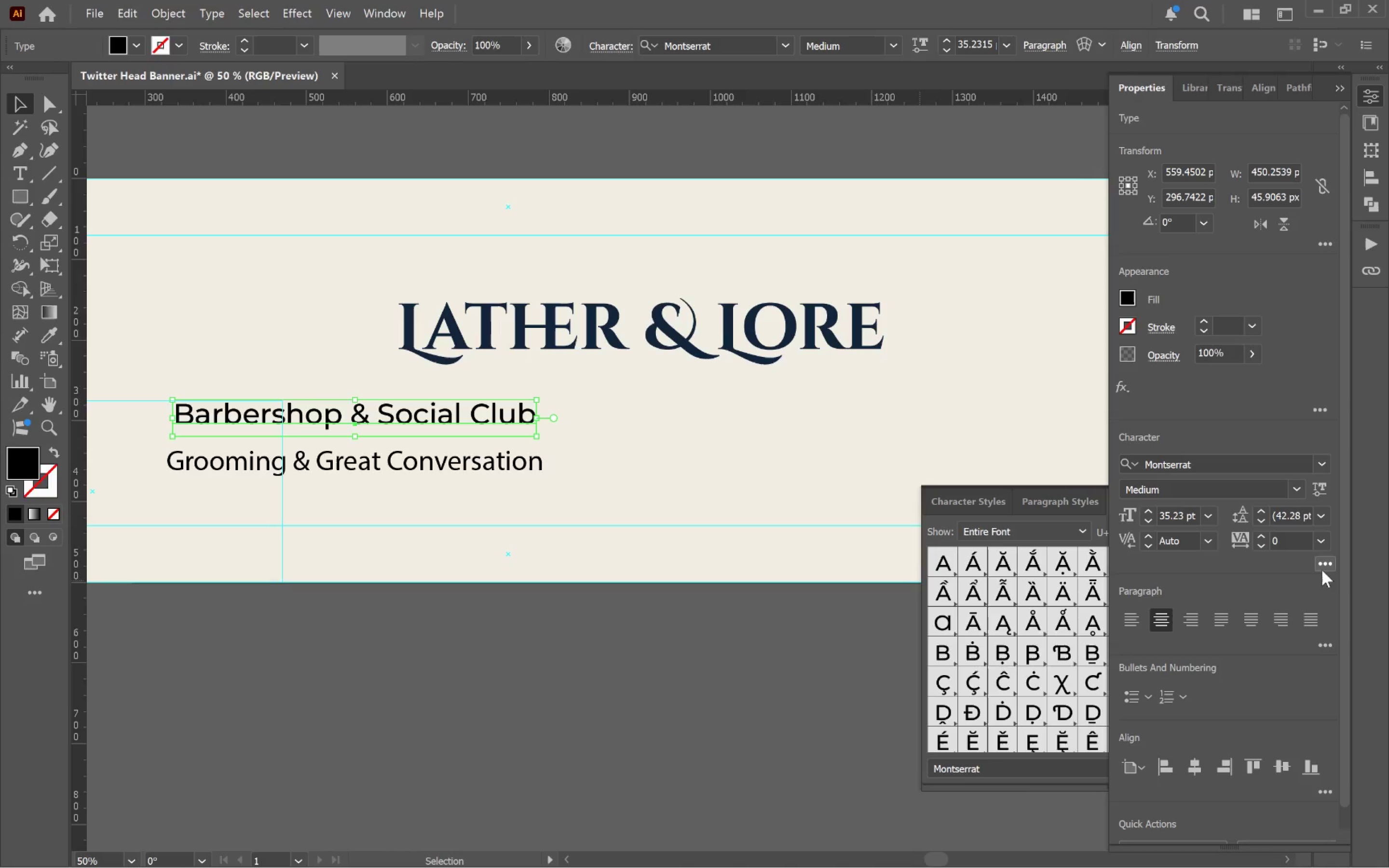 
left_click([1332, 570])
 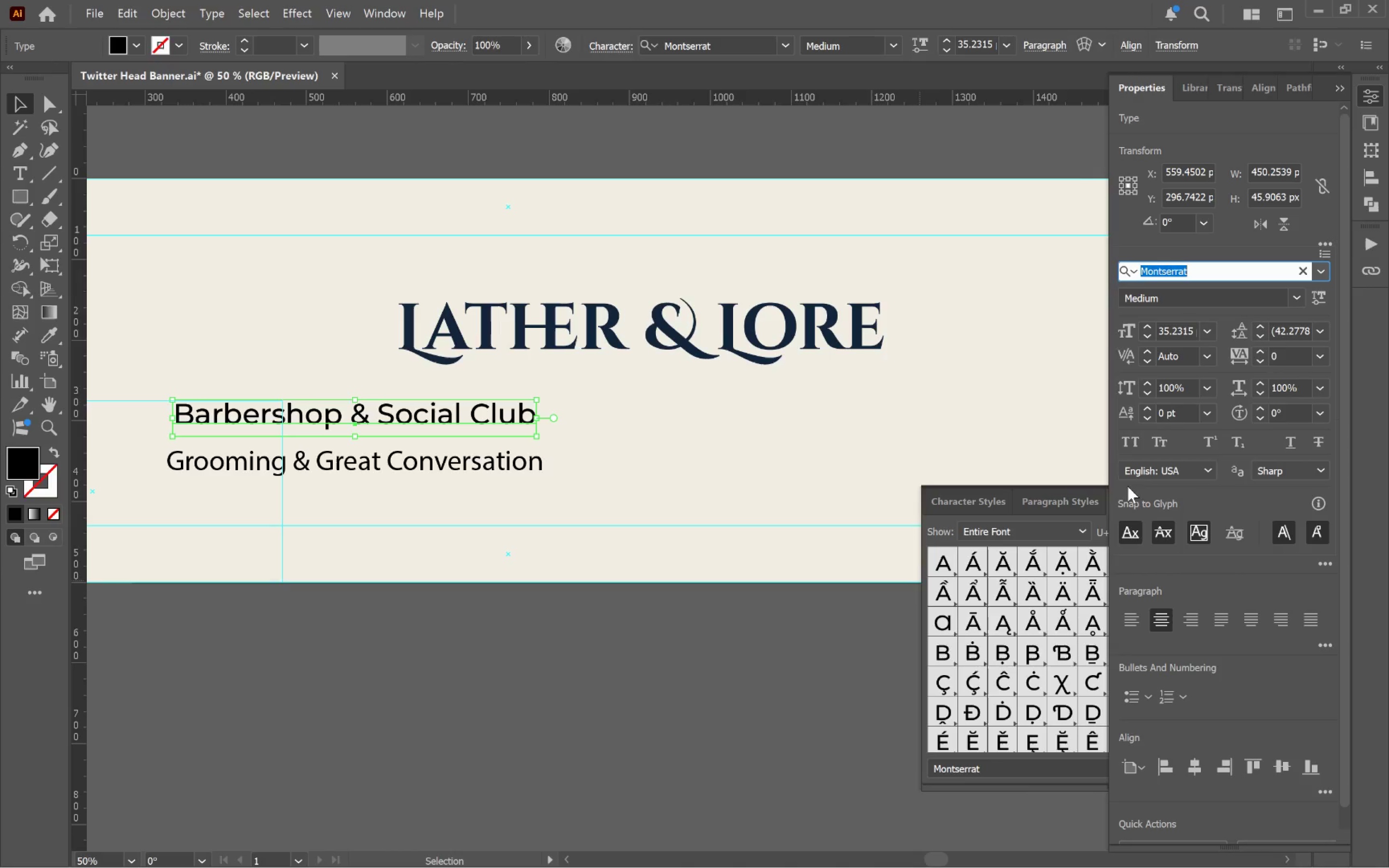 
left_click([1130, 438])
 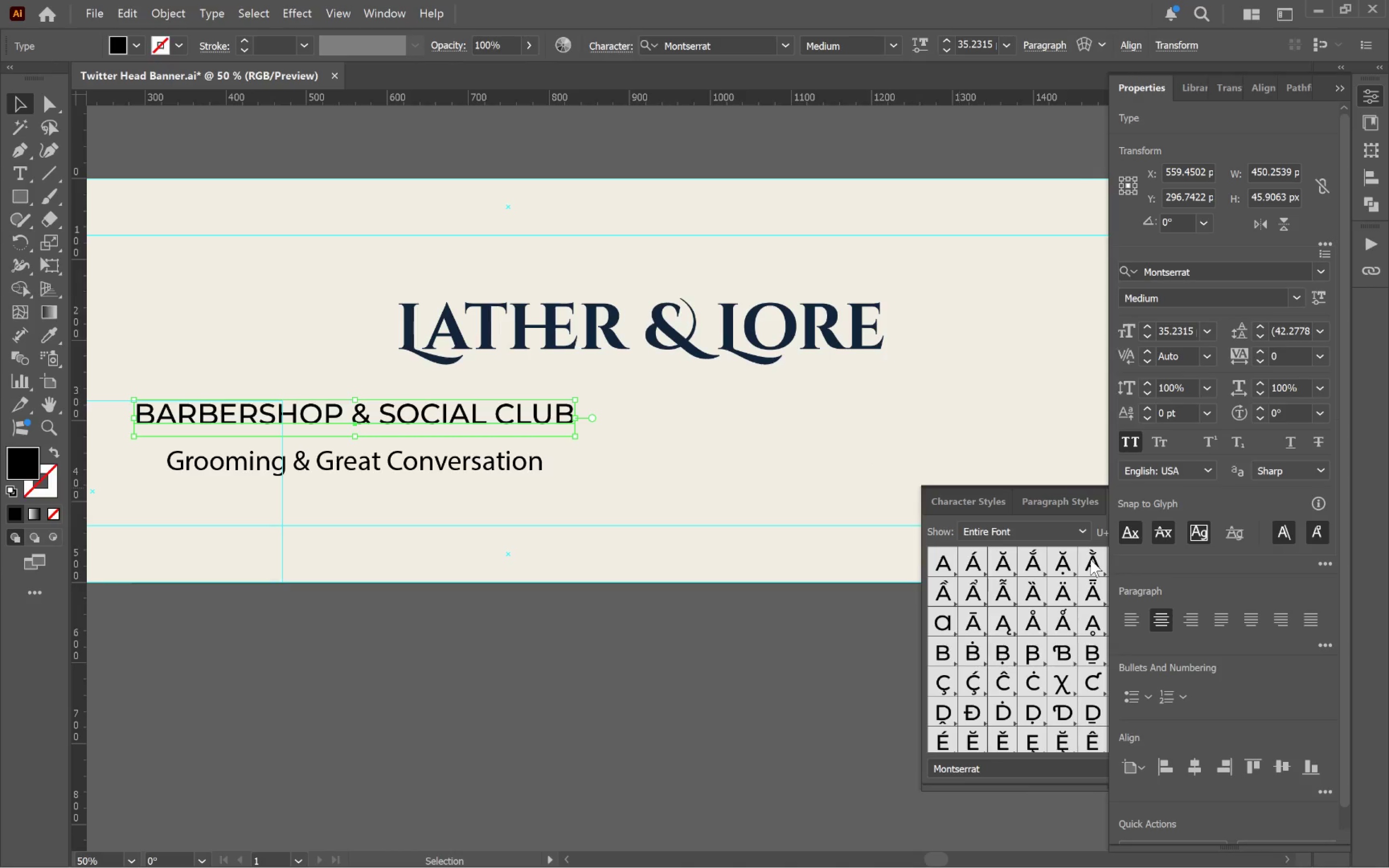 
wait(24.16)
 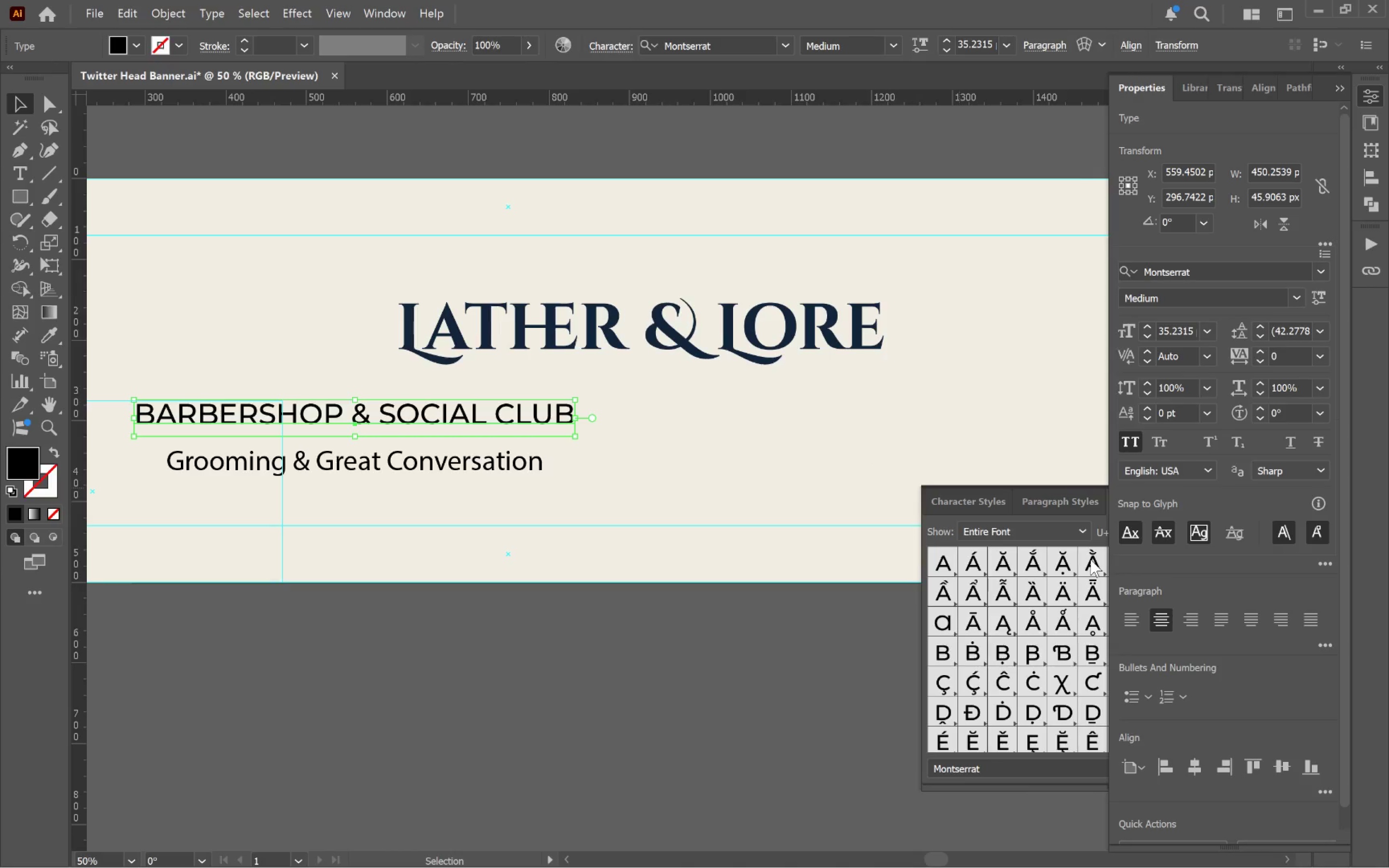 
key(Alt+AltLeft)
 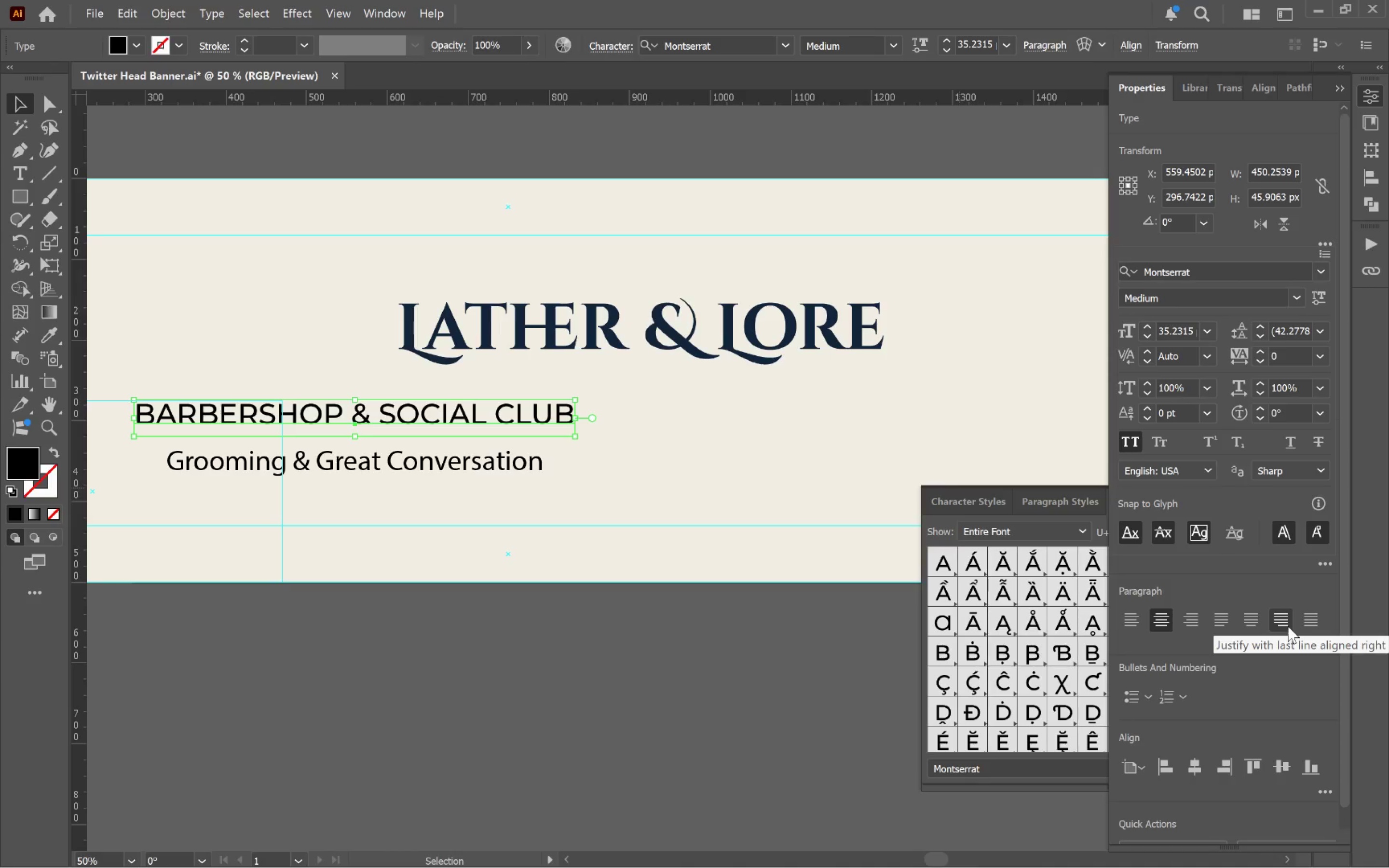 
left_click([496, 458])
 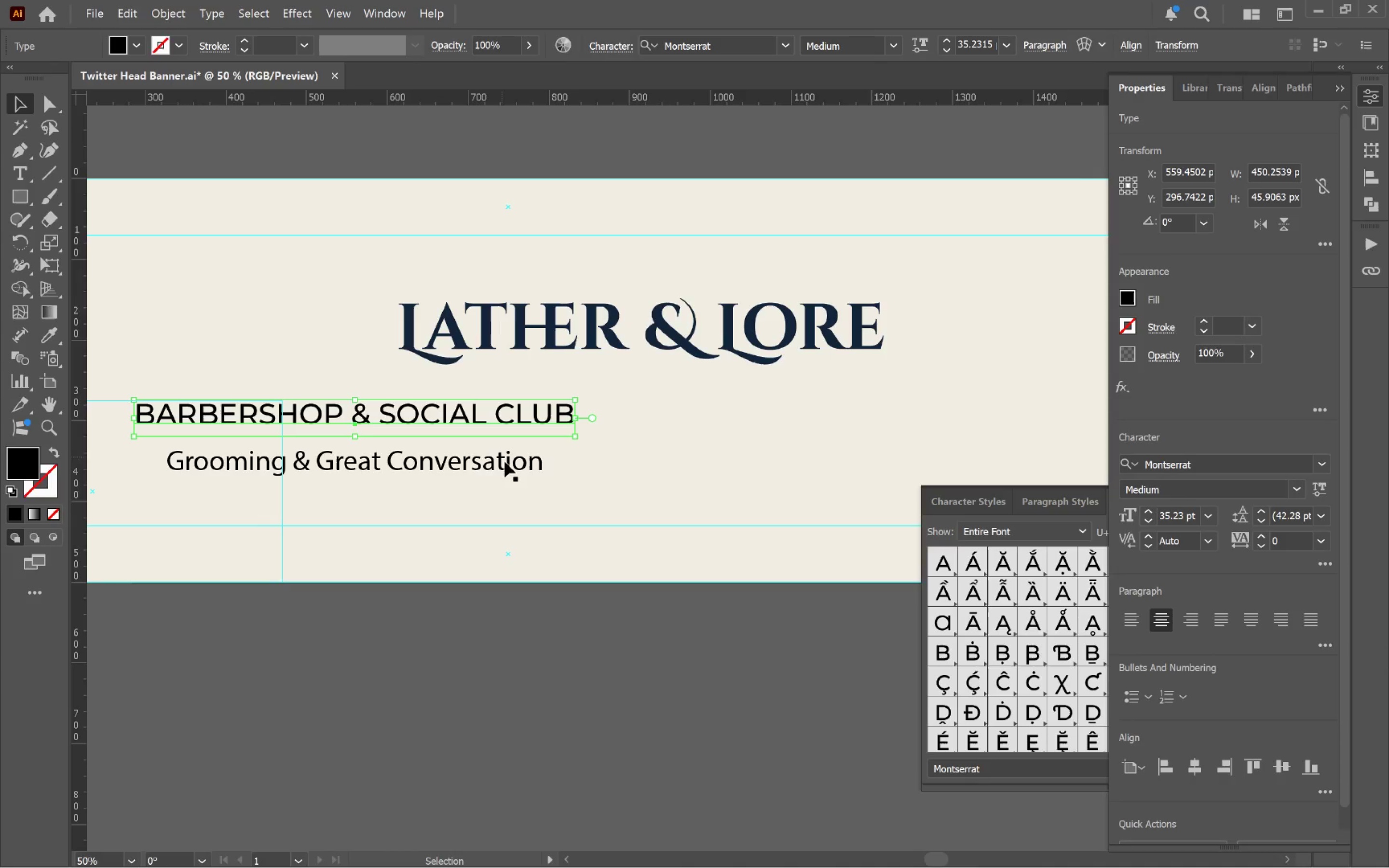 
left_click([507, 463])
 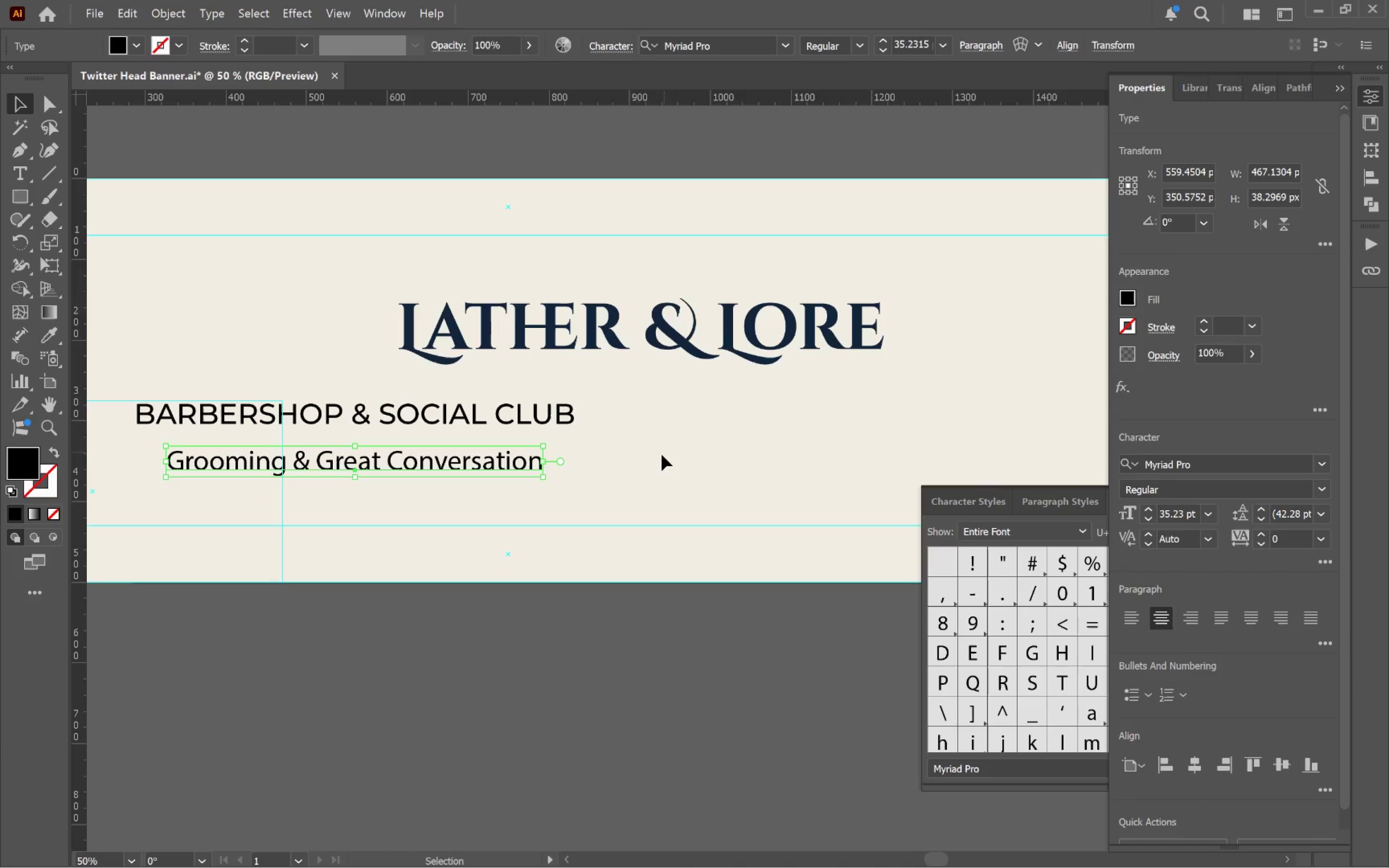 
key(I)
 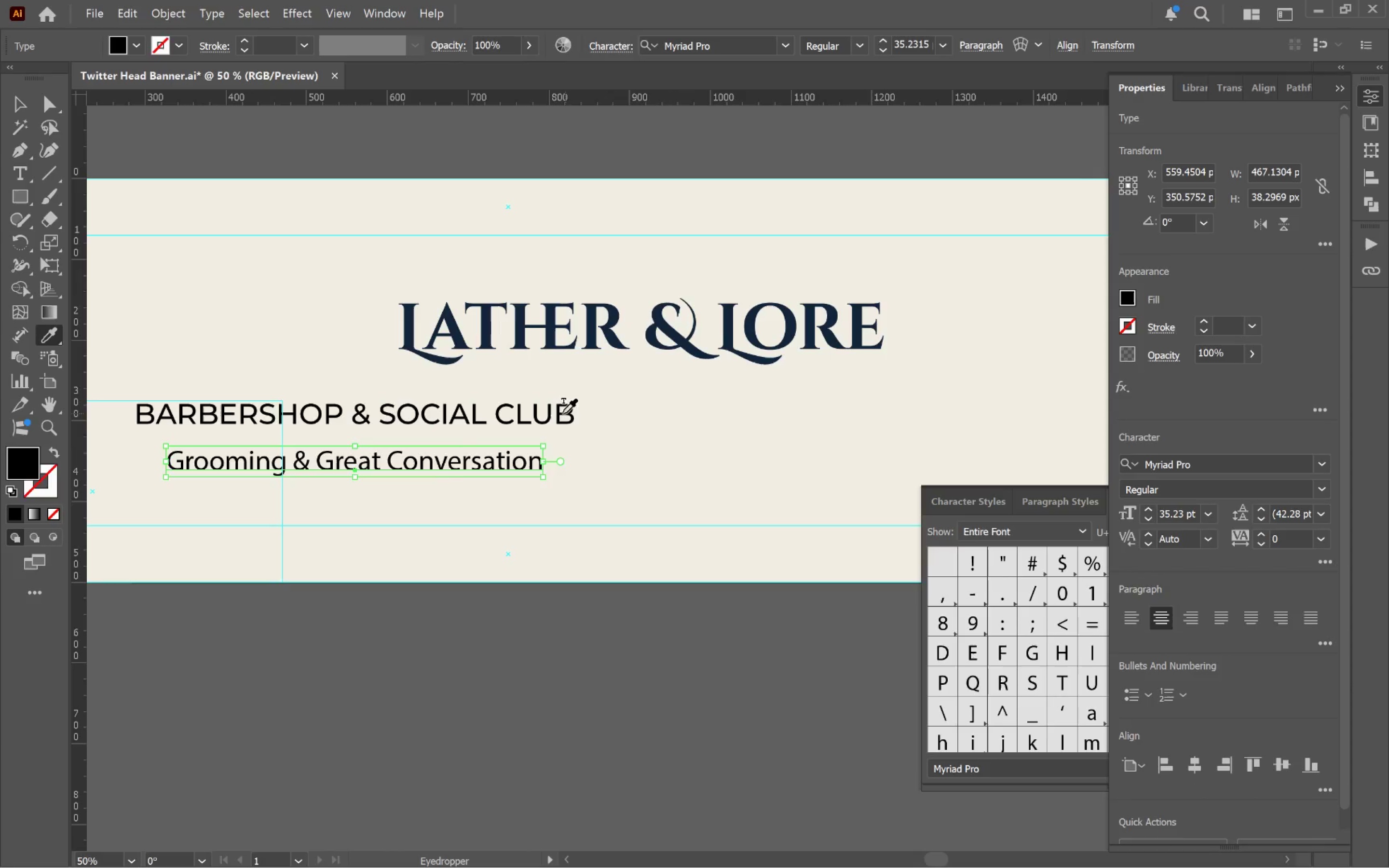 
left_click([557, 412])